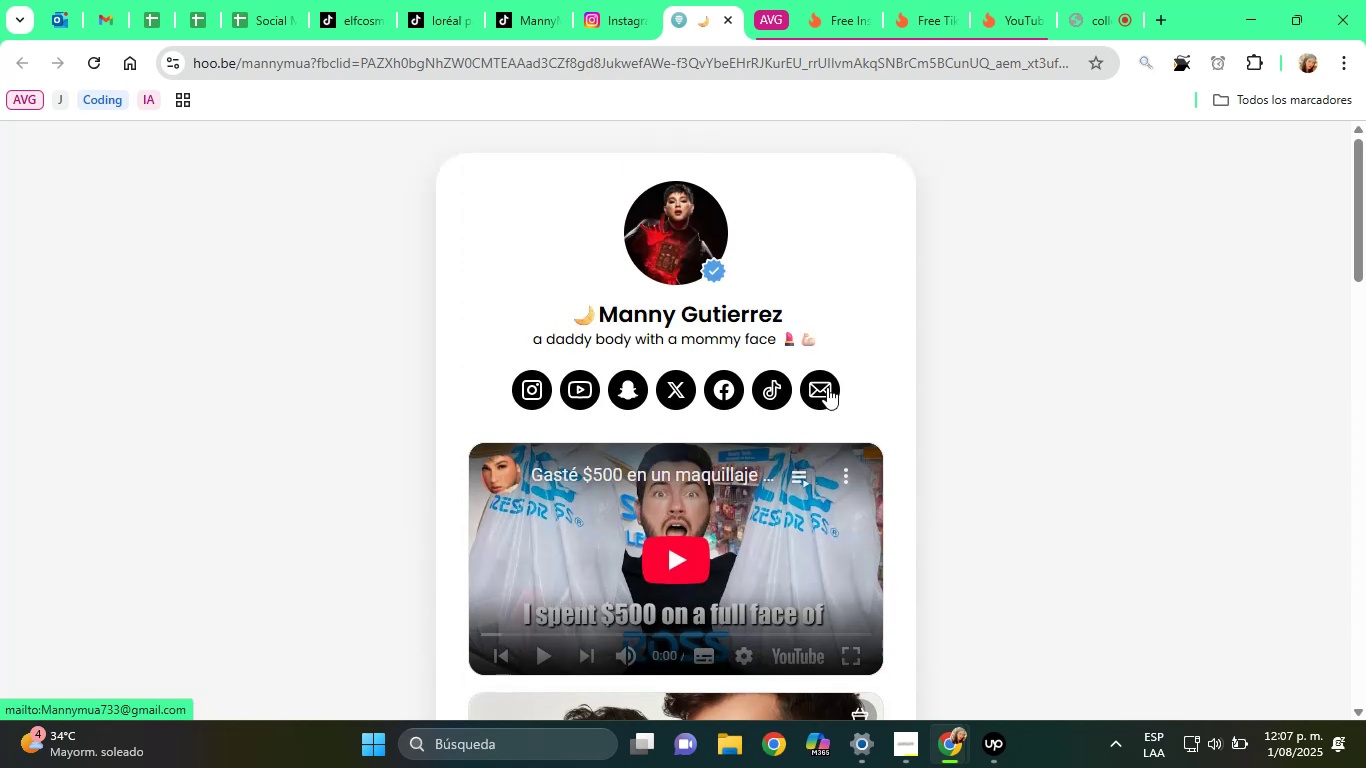 
right_click([827, 386])
 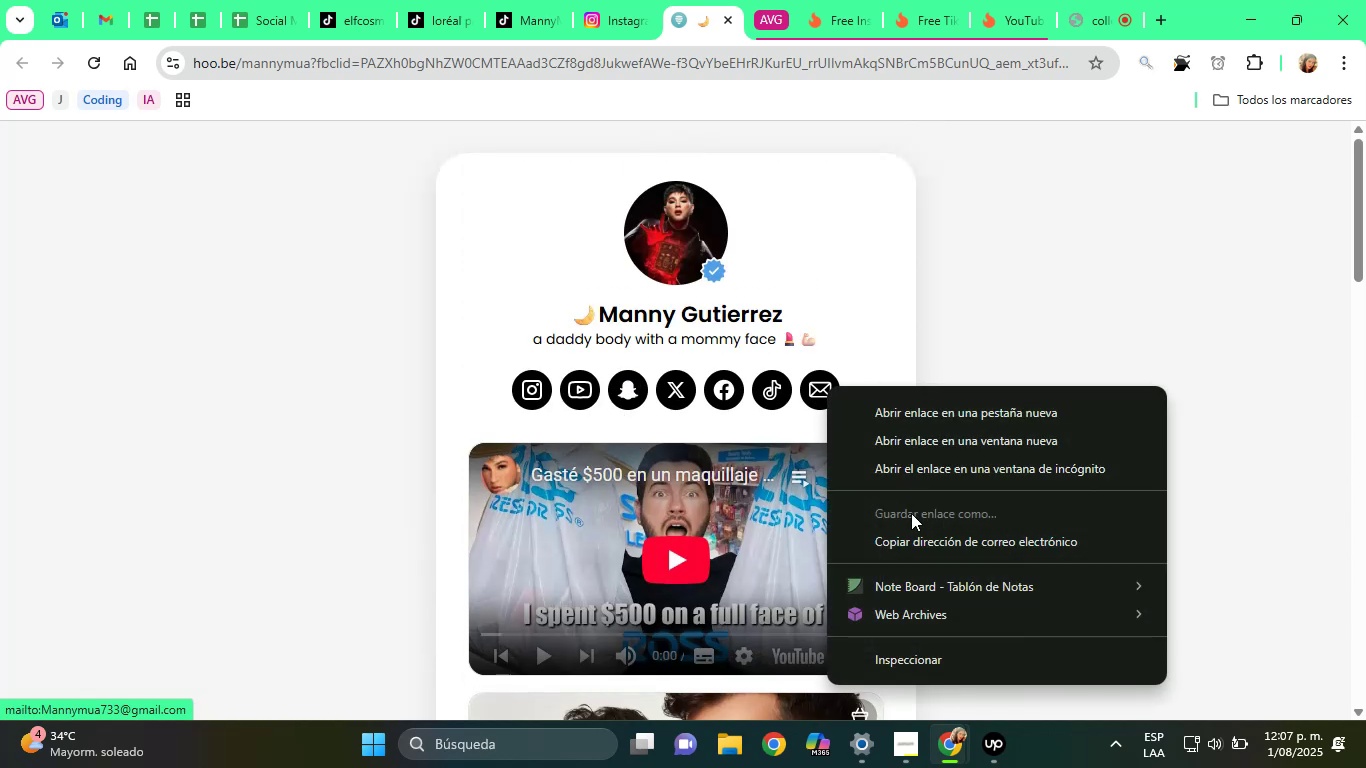 
left_click_drag(start_coordinate=[911, 526], to_coordinate=[912, 533])
 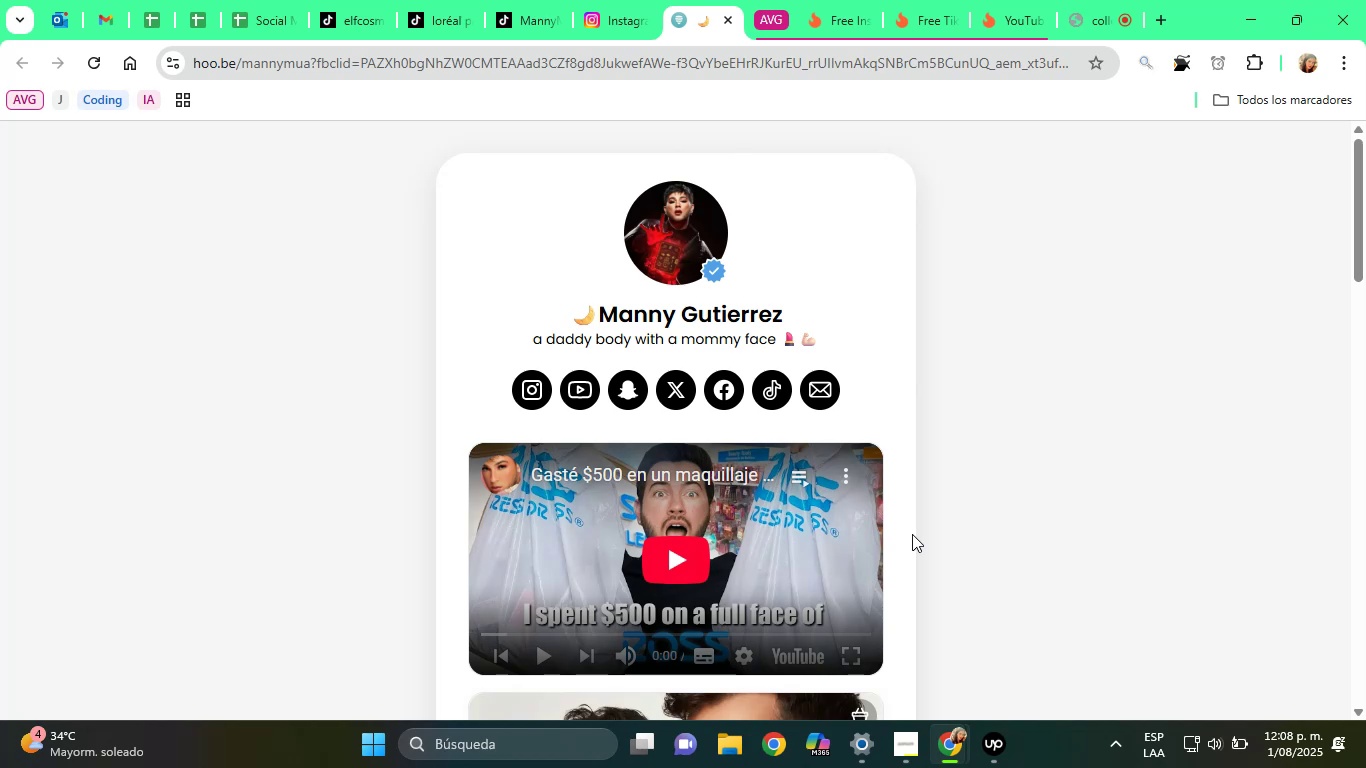 
wait(19.65)
 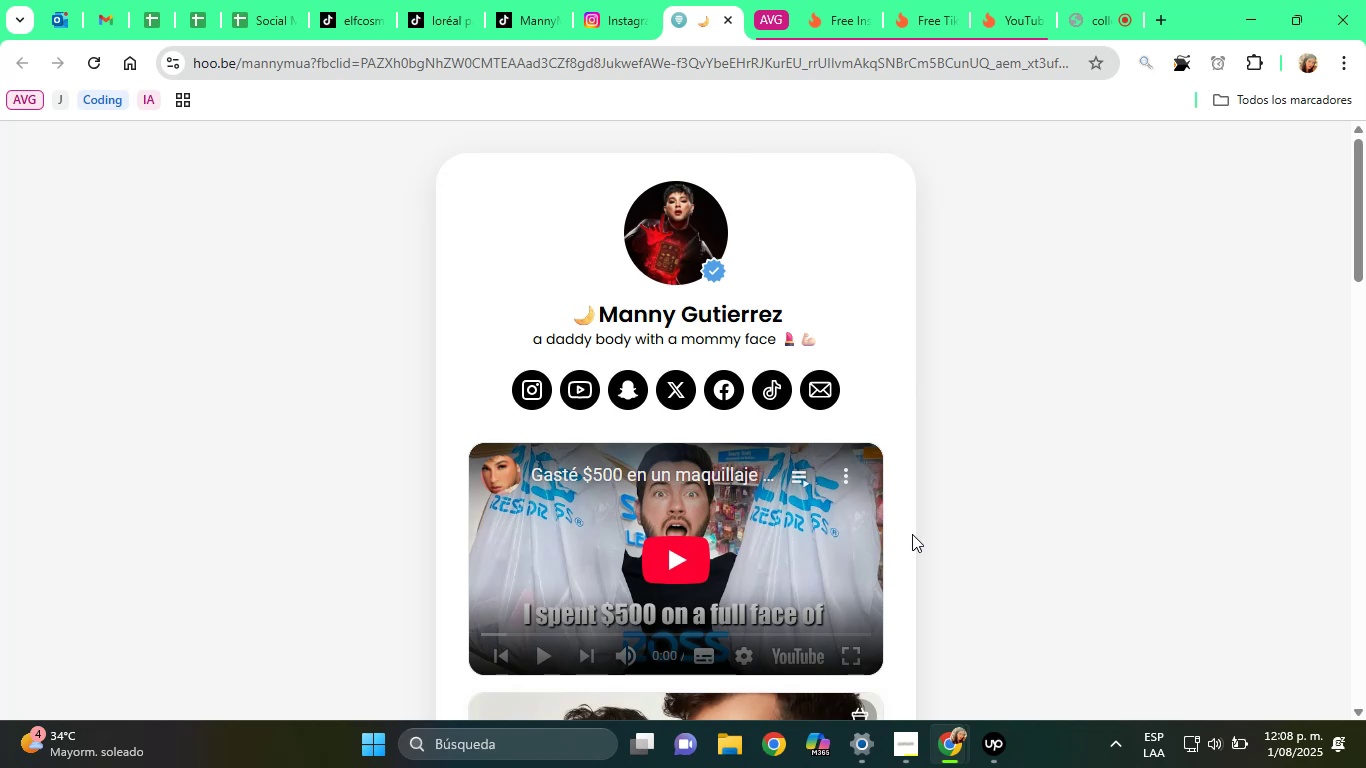 
key(ArrowLeft)
 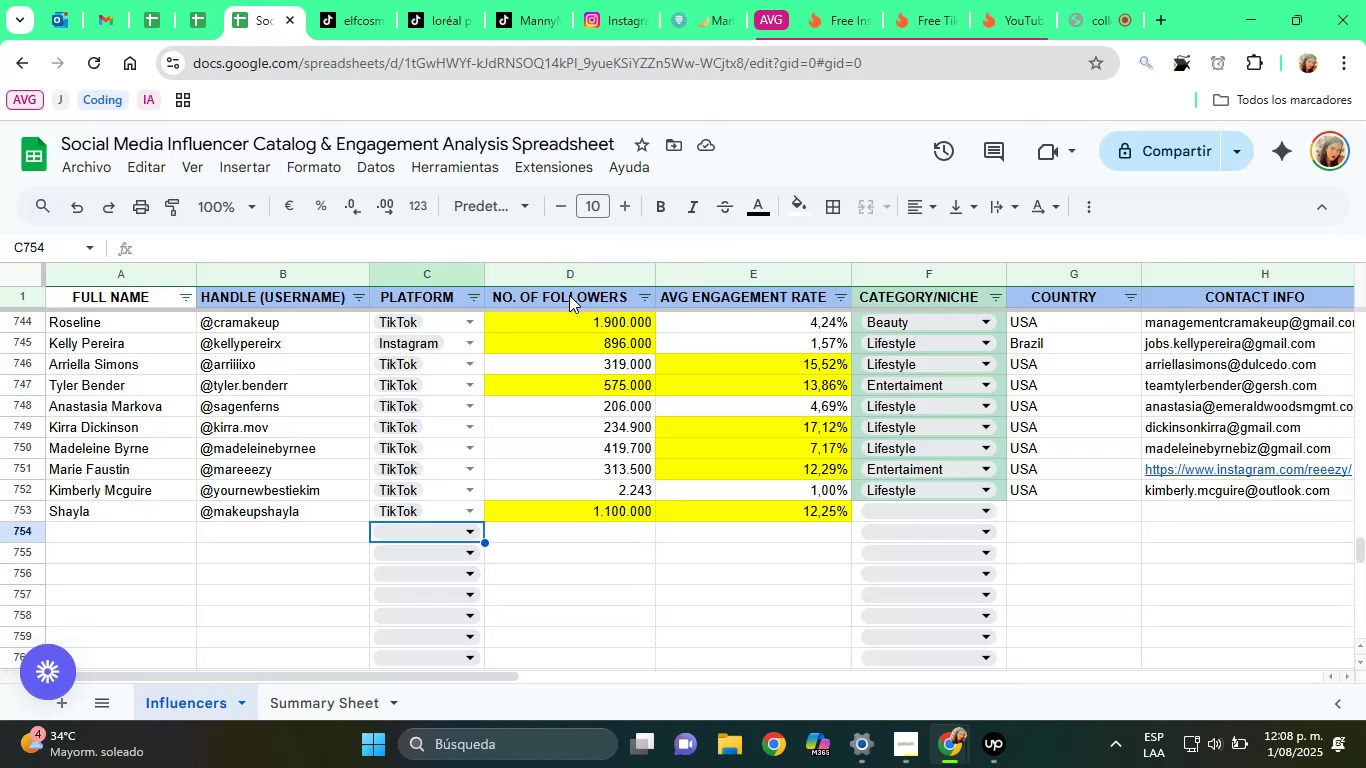 
key(ArrowLeft)
 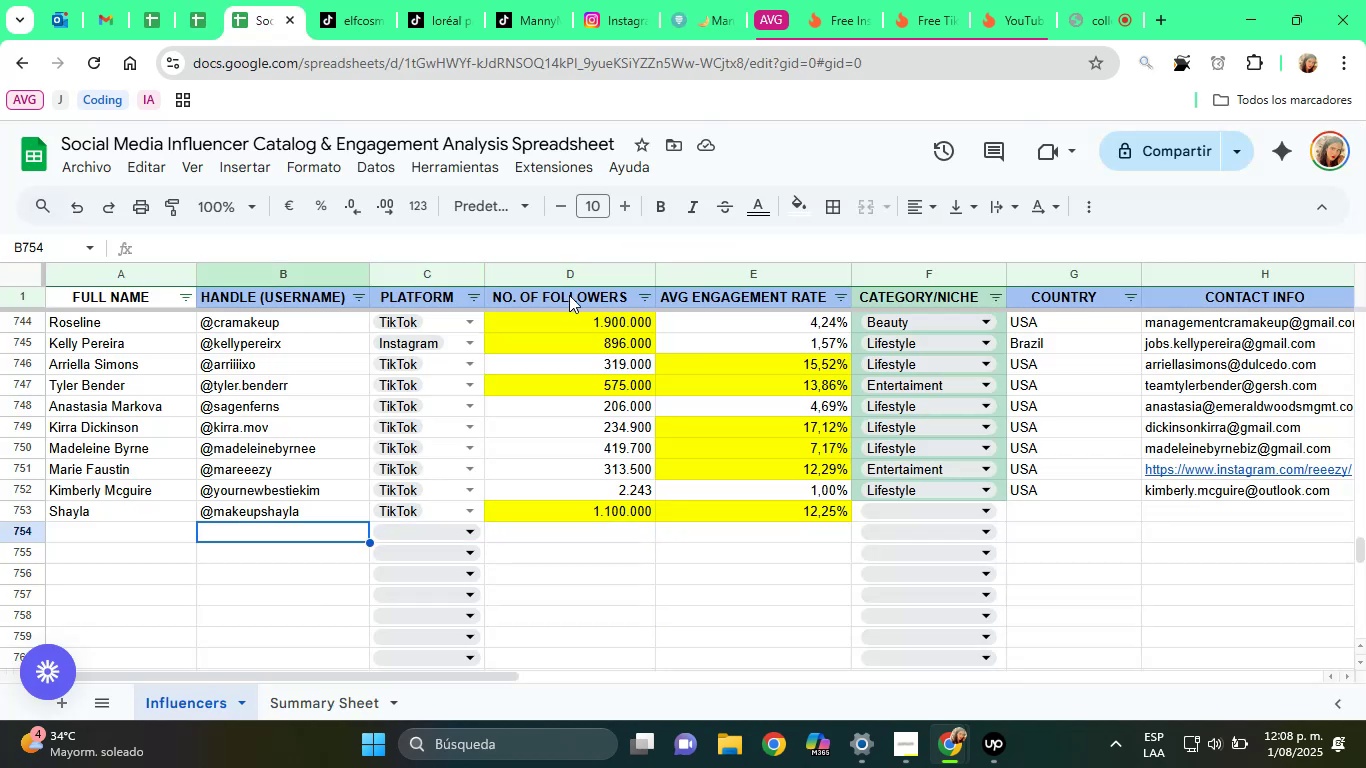 
key(ArrowLeft)
 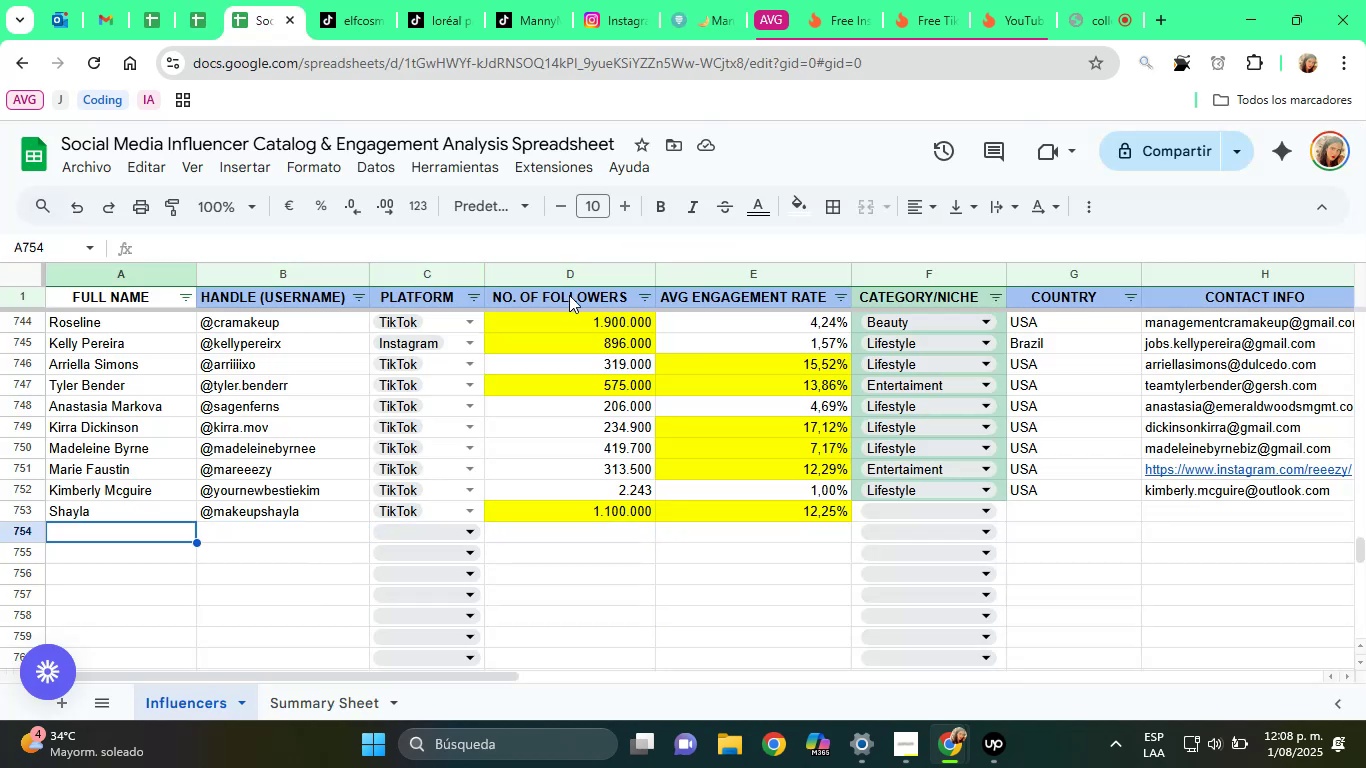 
key(ArrowLeft)
 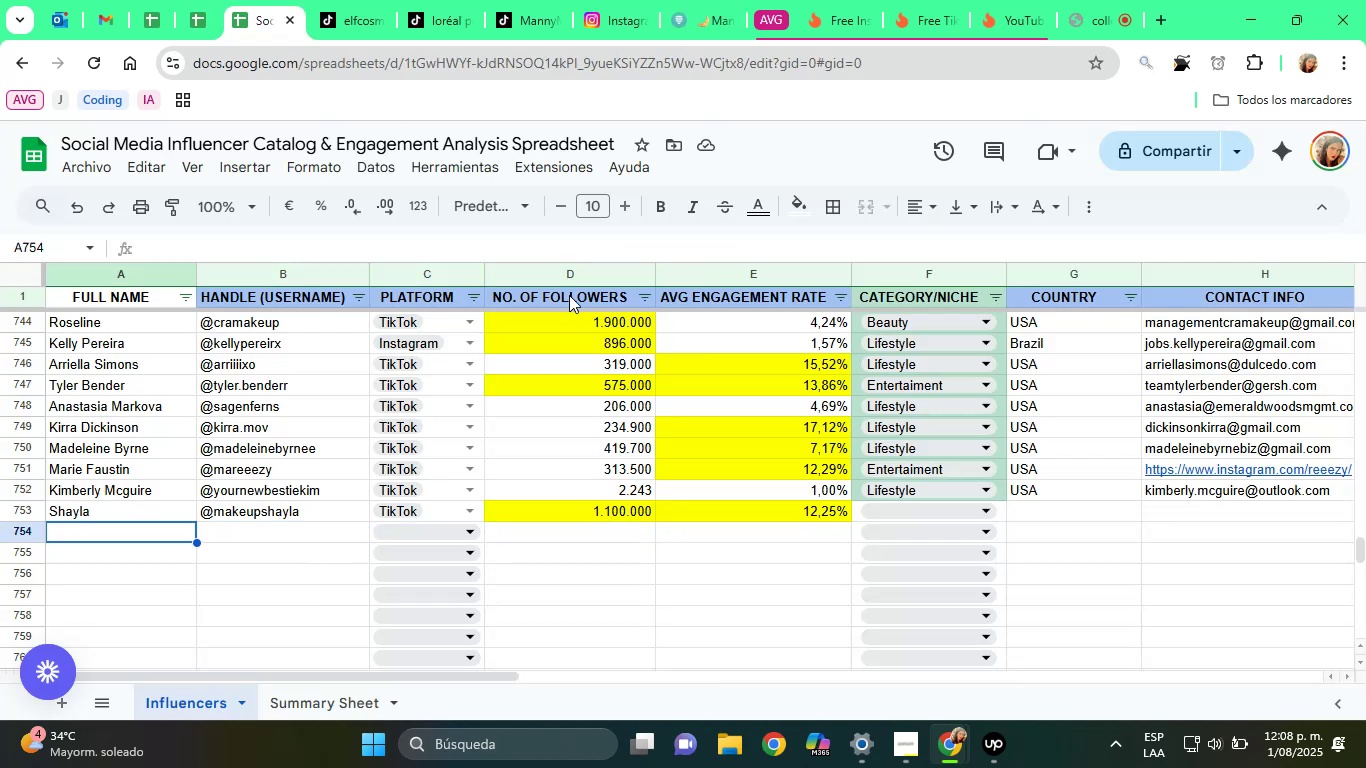 
key(ArrowUp)
 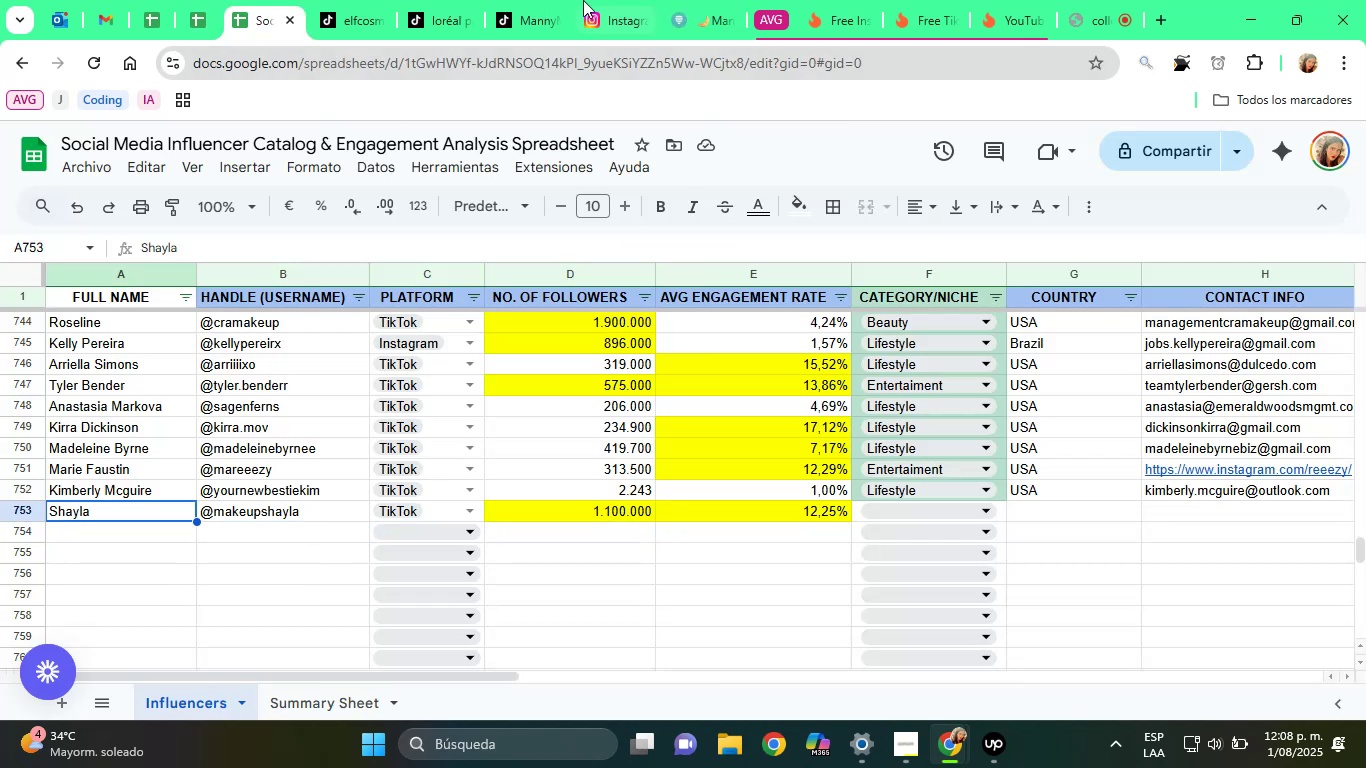 
left_click([555, 0])
 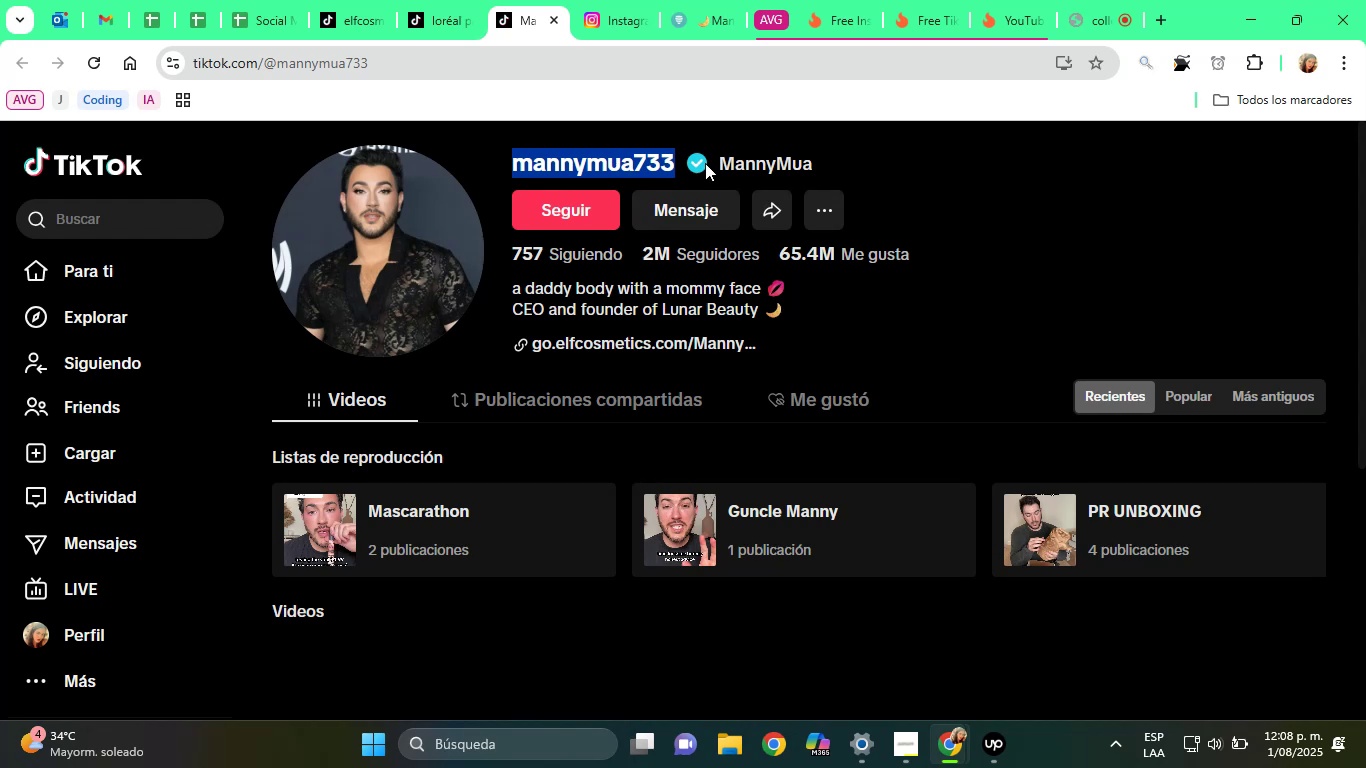 
double_click([740, 154])
 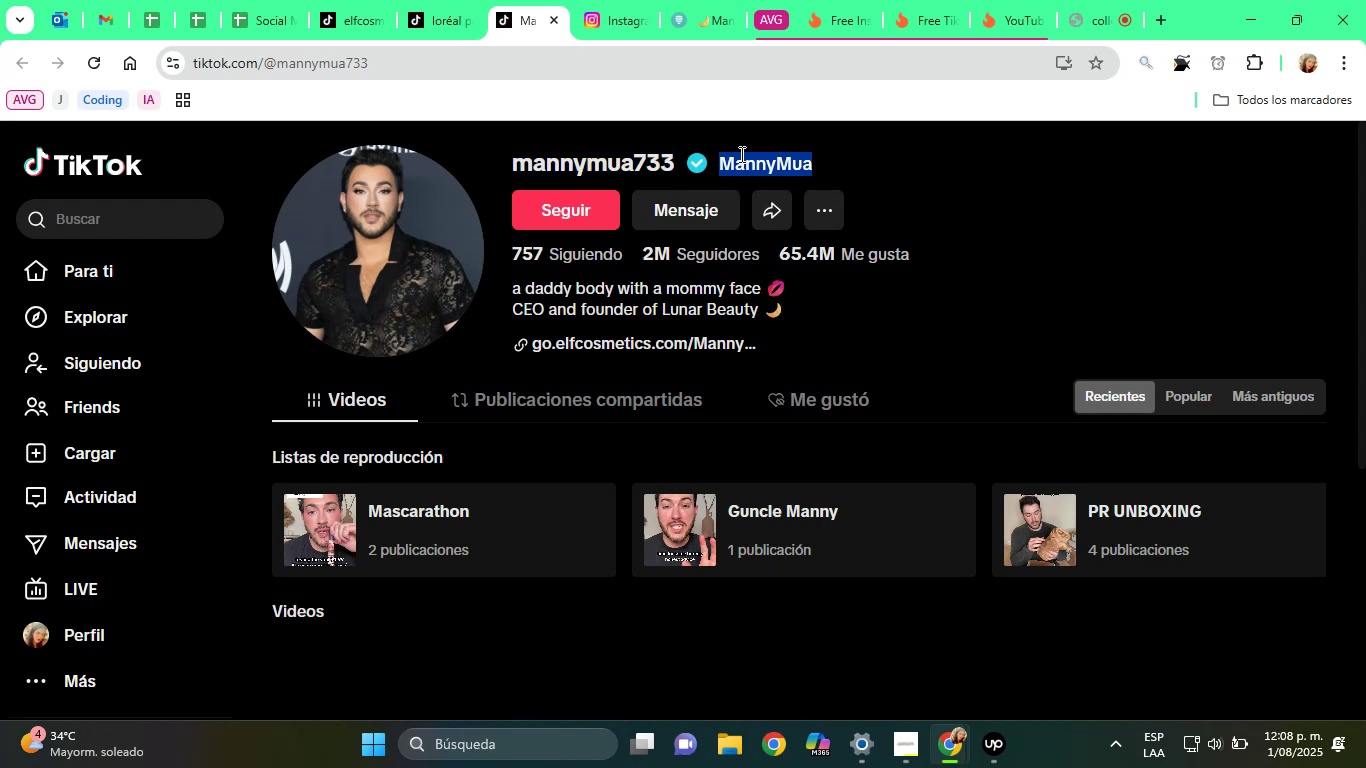 
key(Control+C)
 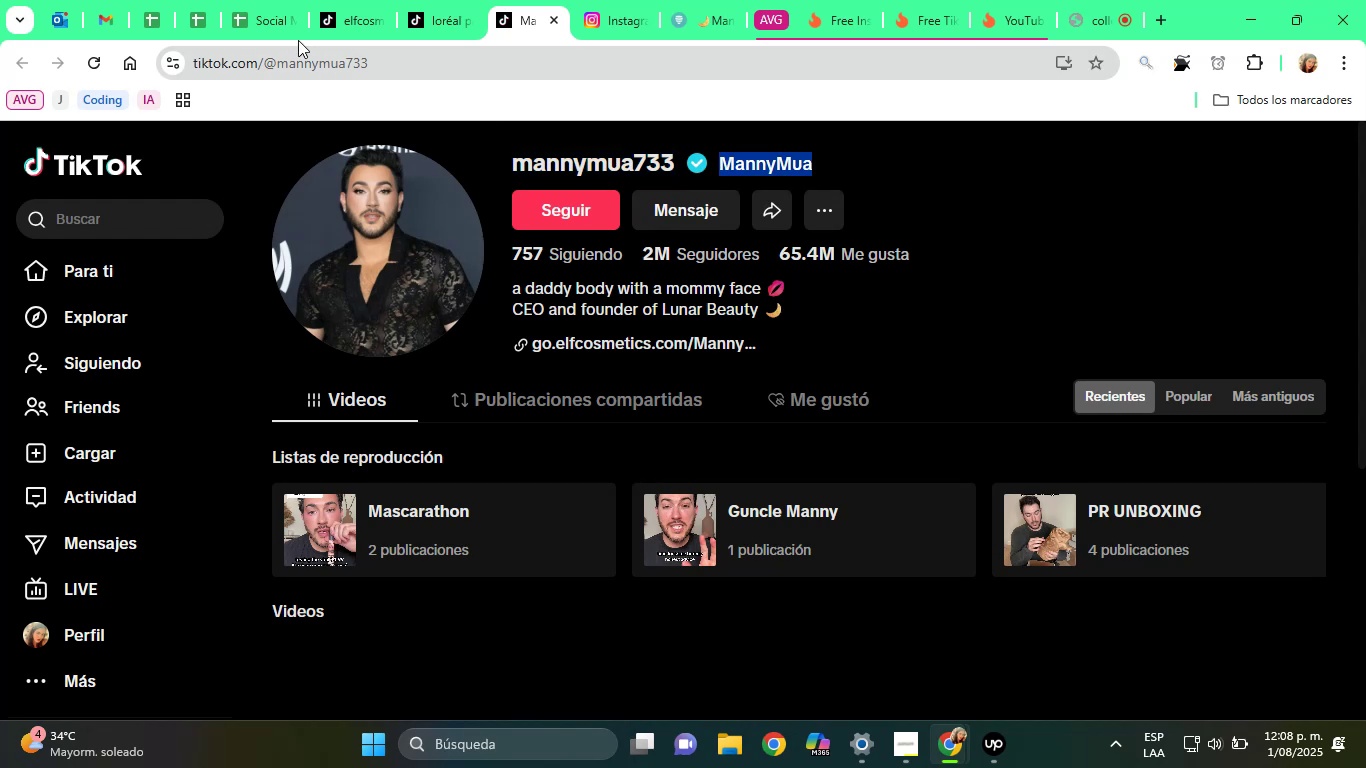 
left_click([272, 15])
 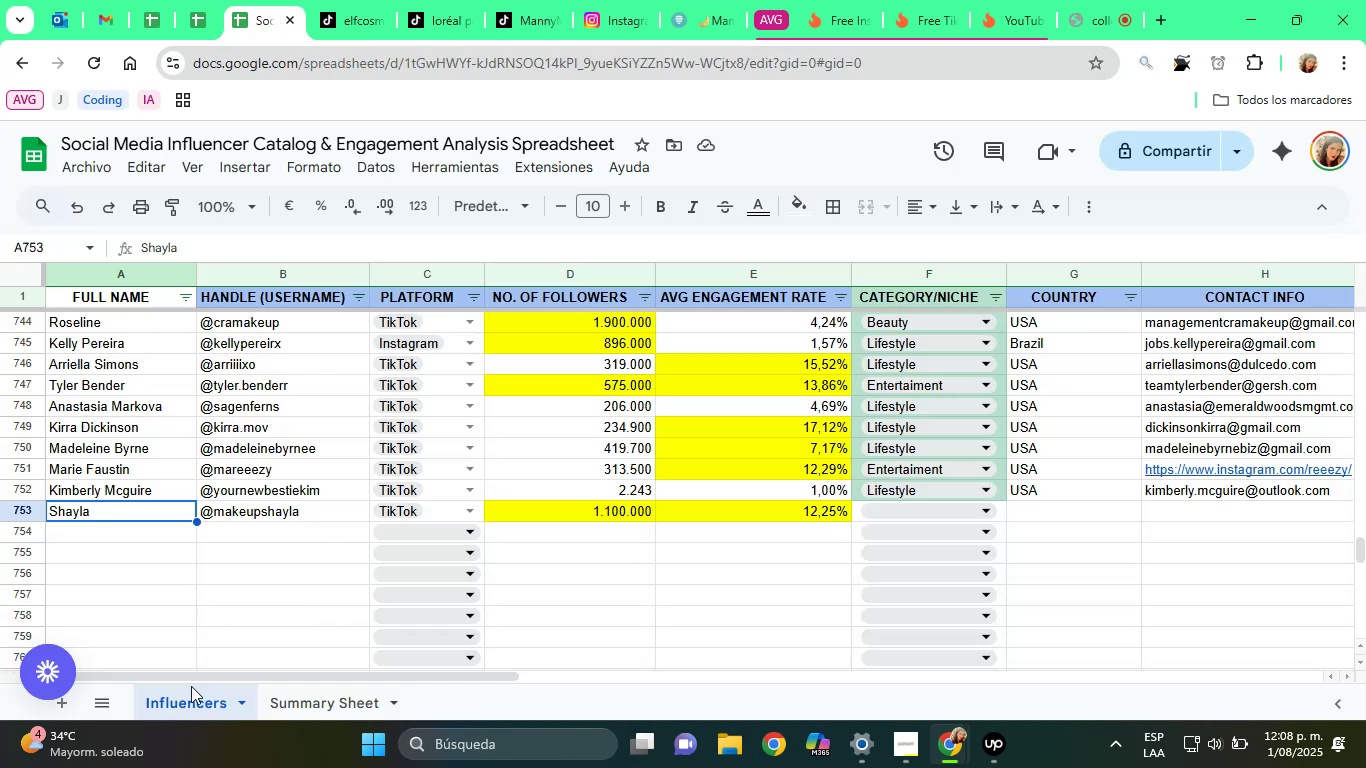 
key(Control+V)
 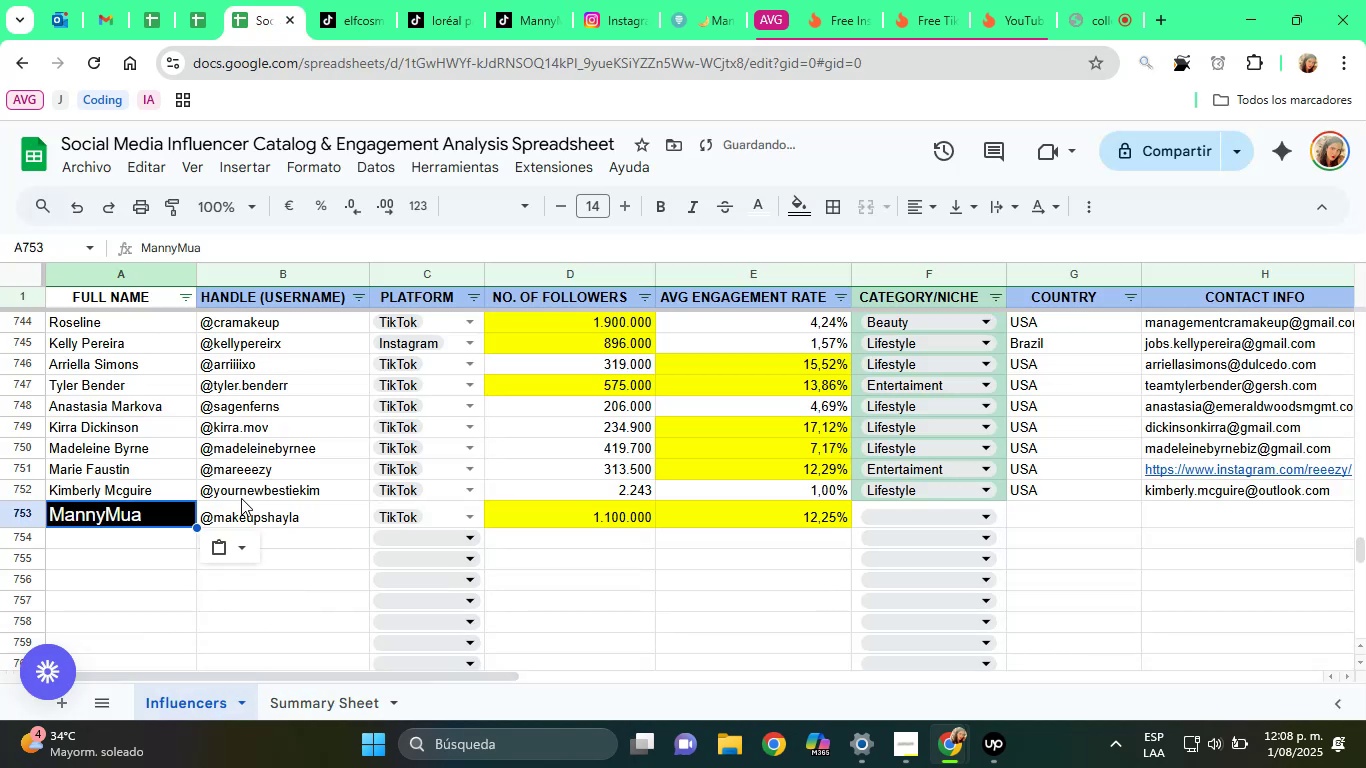 
left_click([237, 546])
 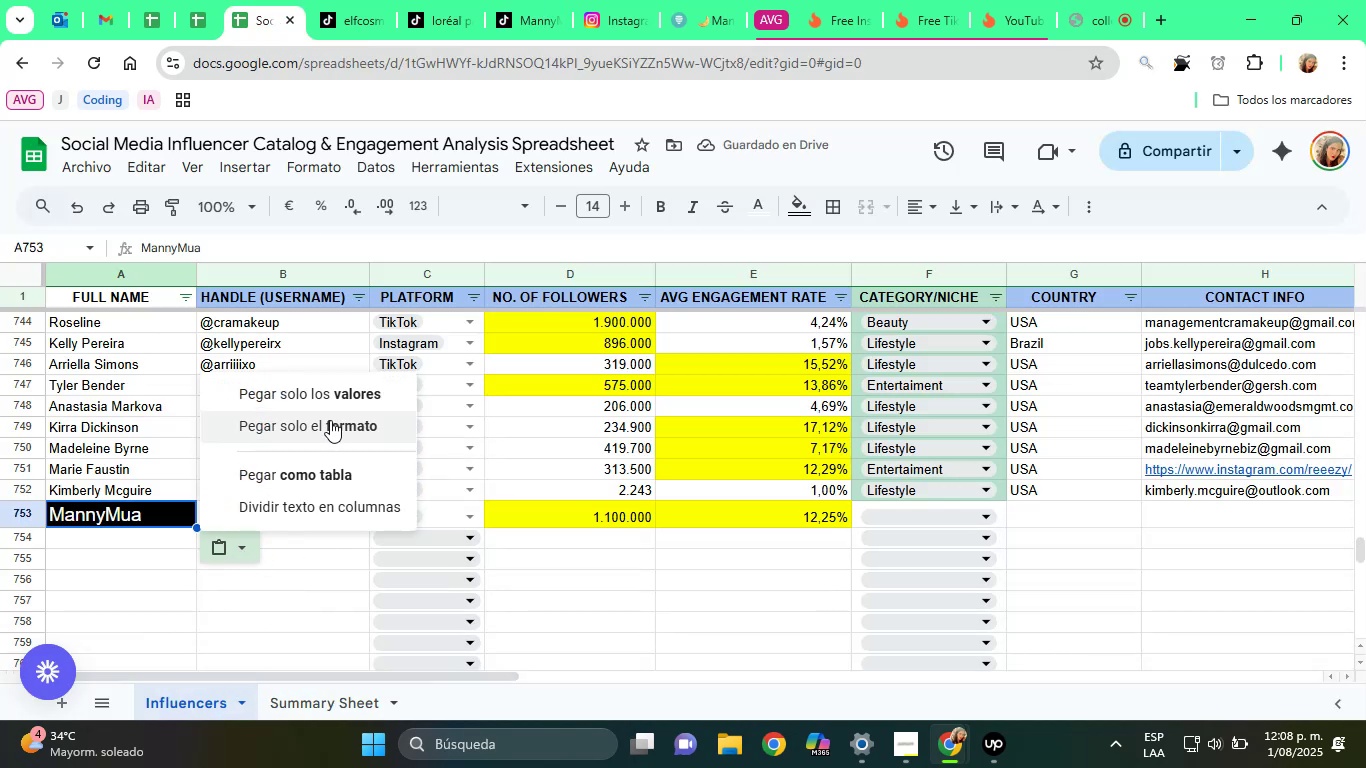 
left_click([332, 398])
 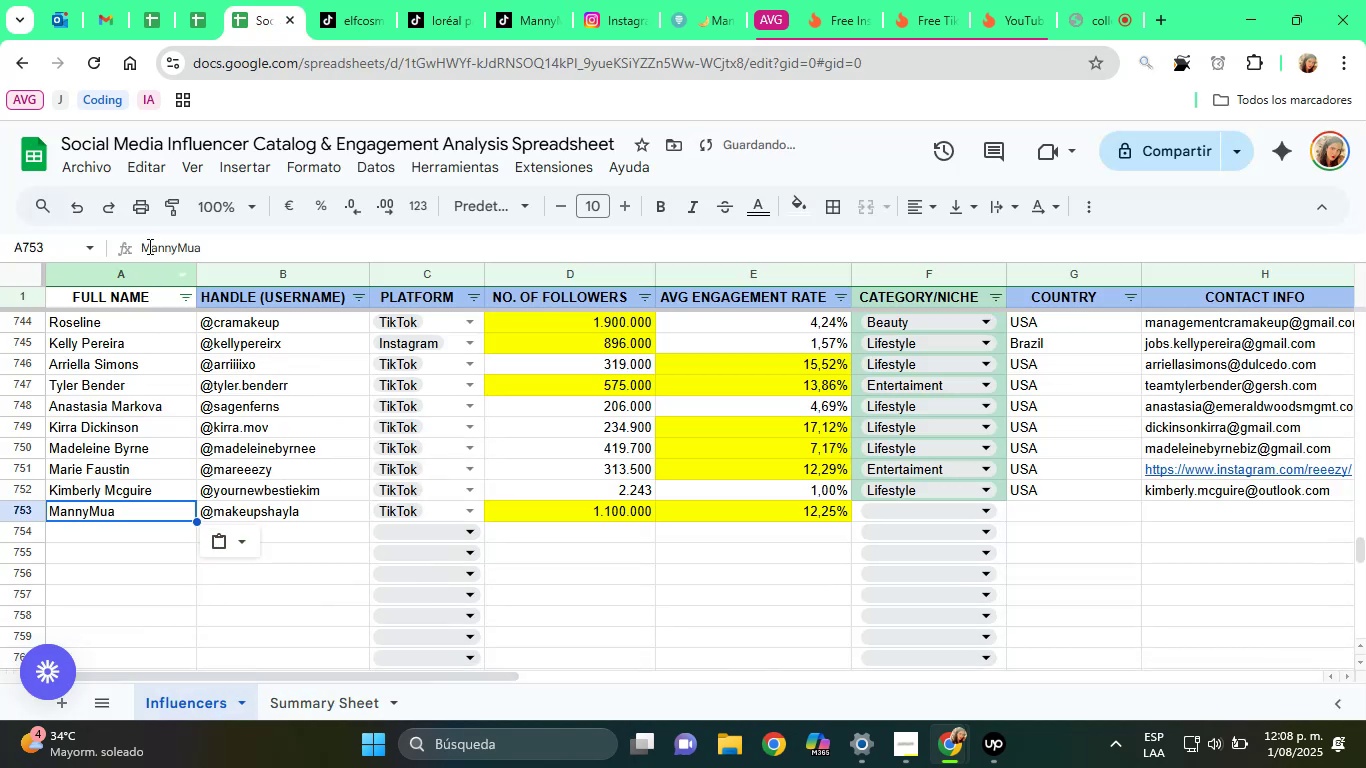 
left_click([174, 248])
 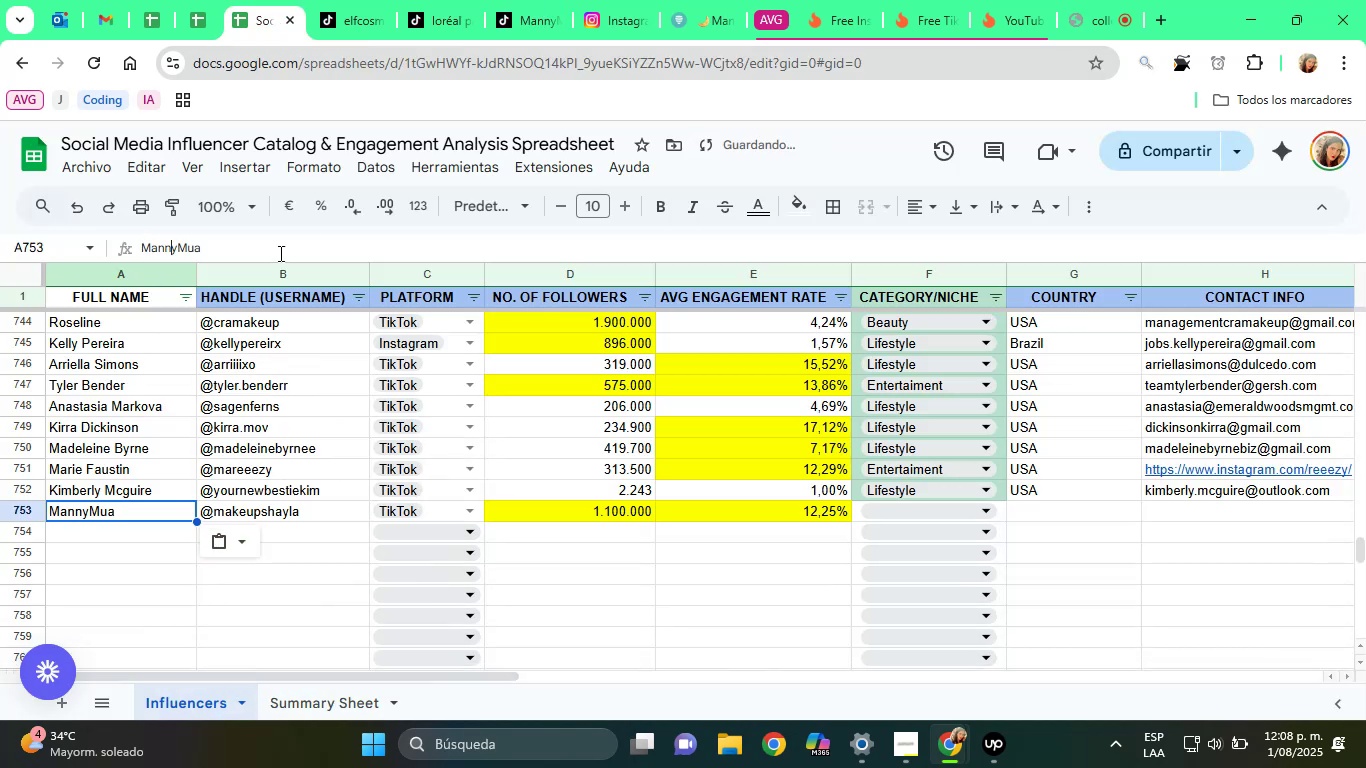 
key(Space)
 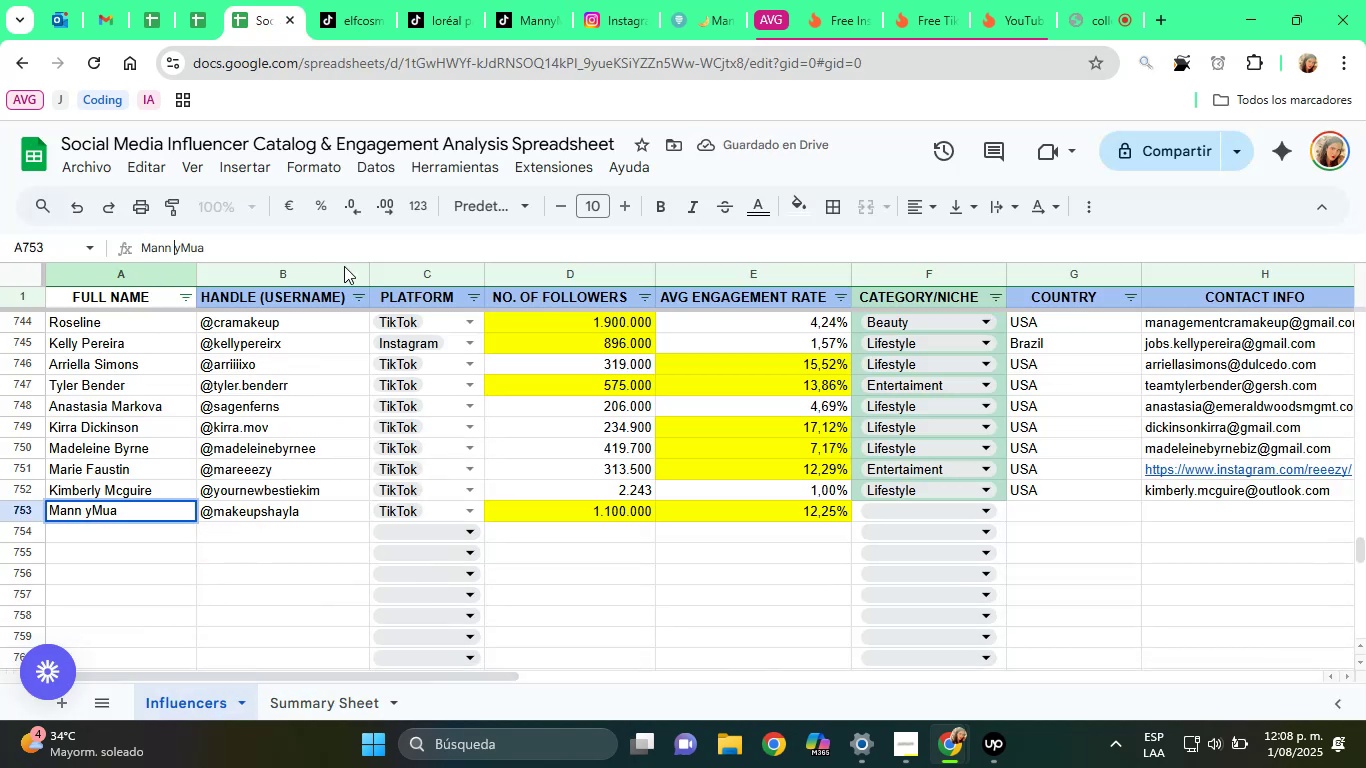 
key(Backspace)
 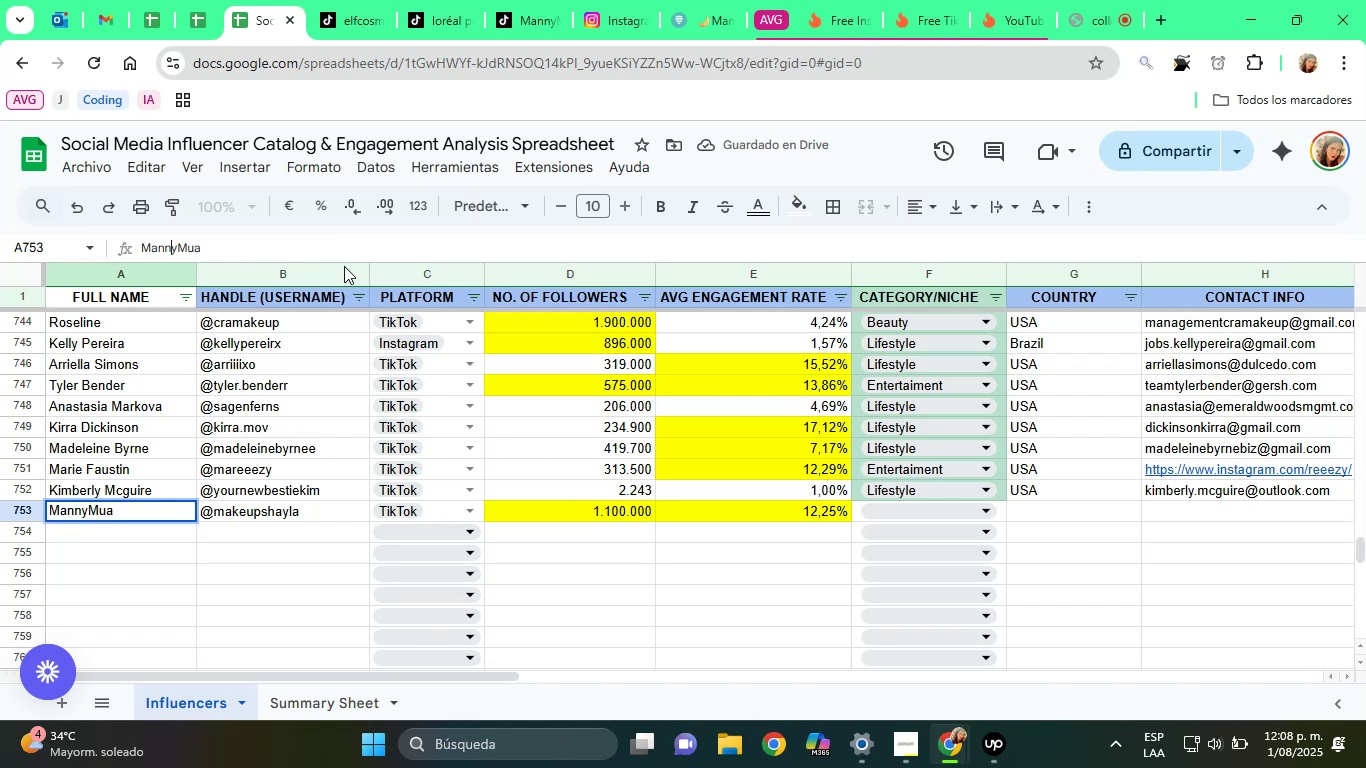 
key(ArrowRight)
 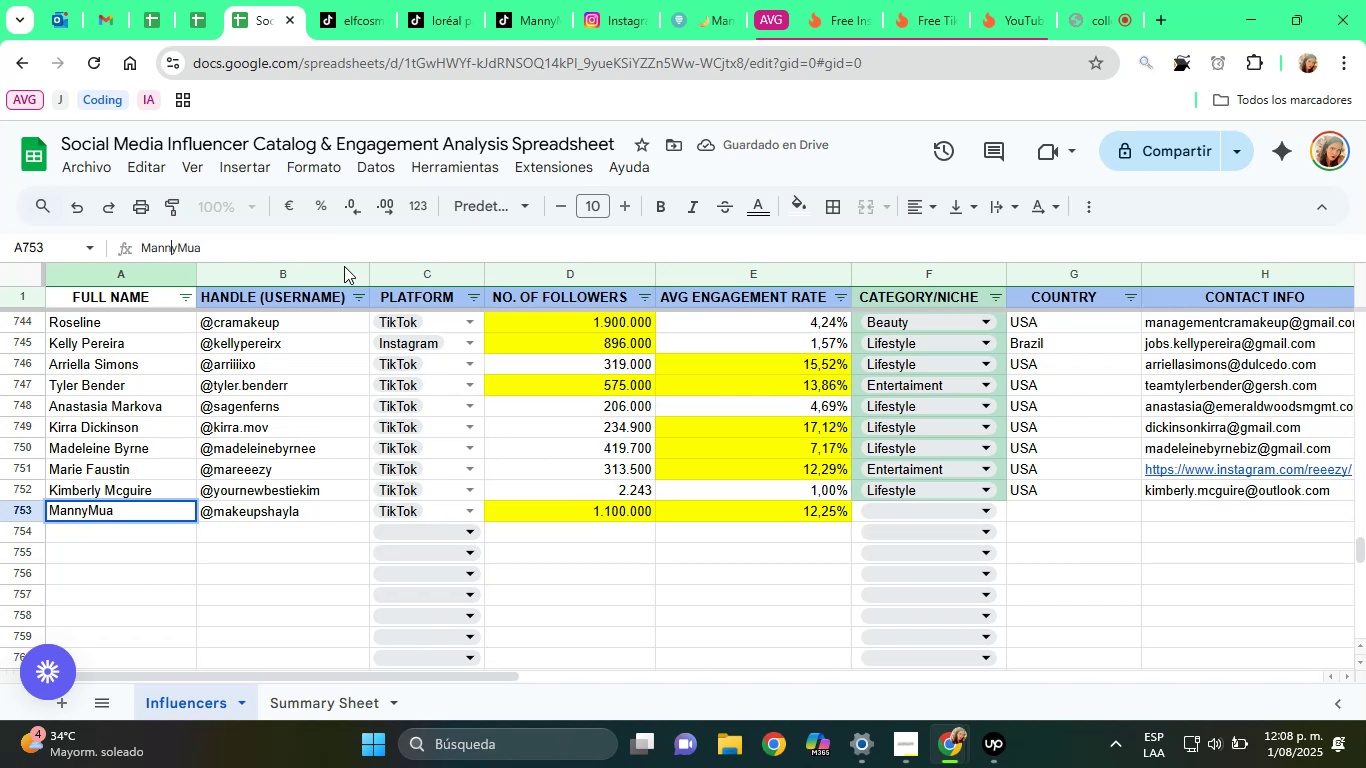 
key(Space)
 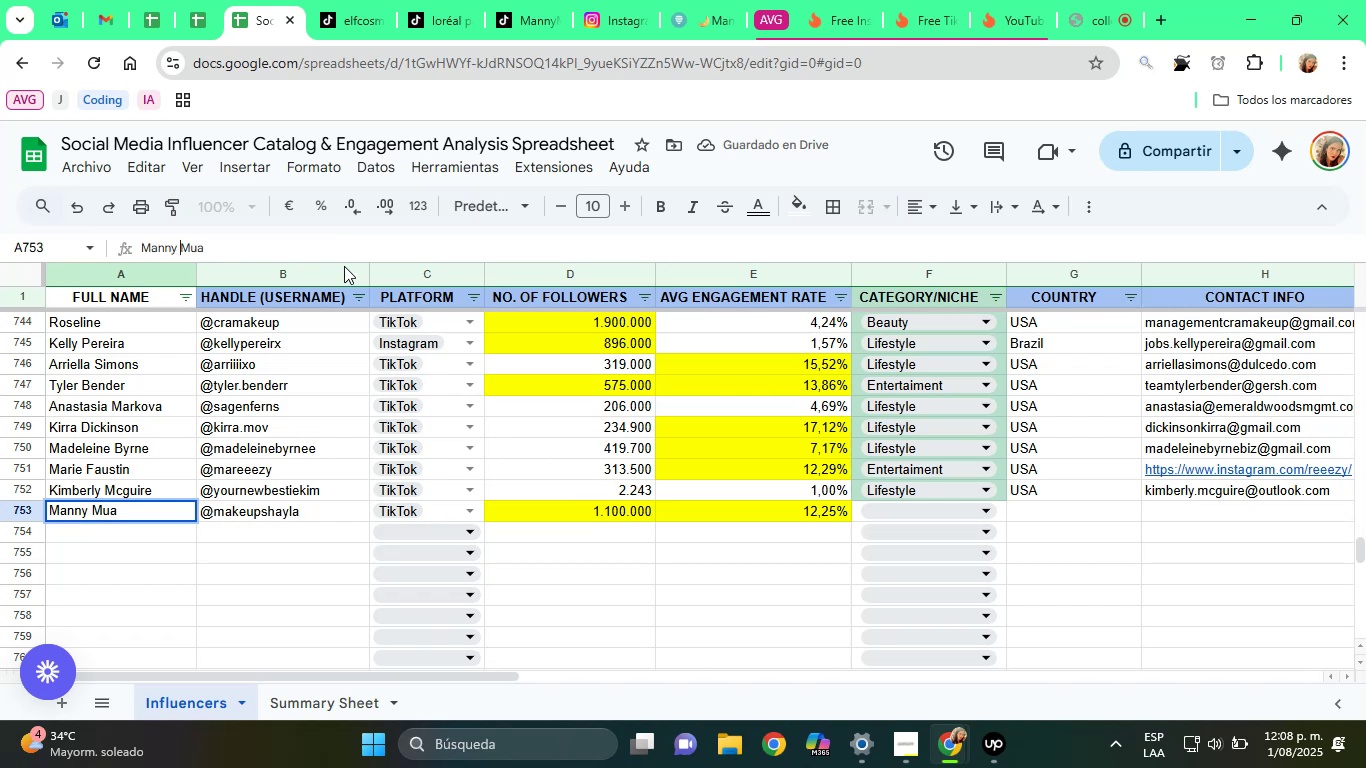 
key(ArrowRight)
 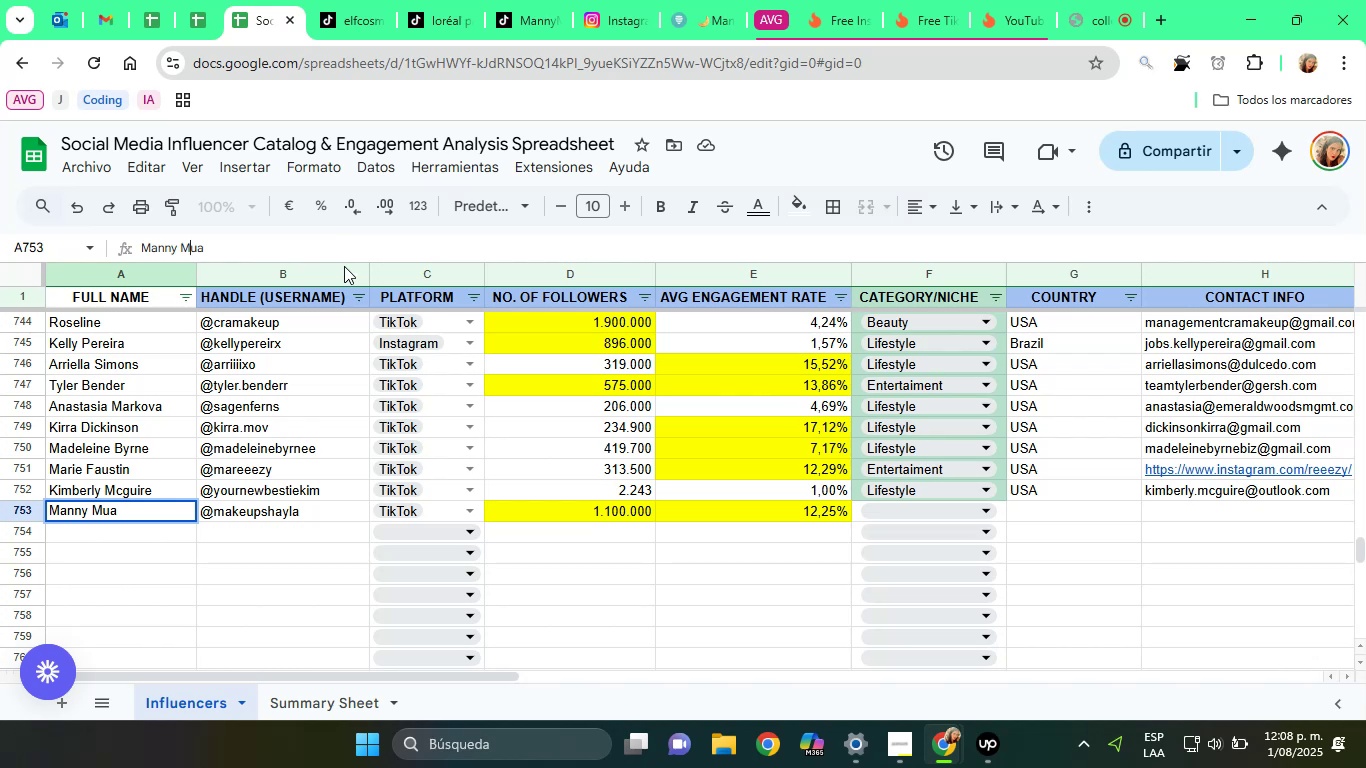 
wait(24.59)
 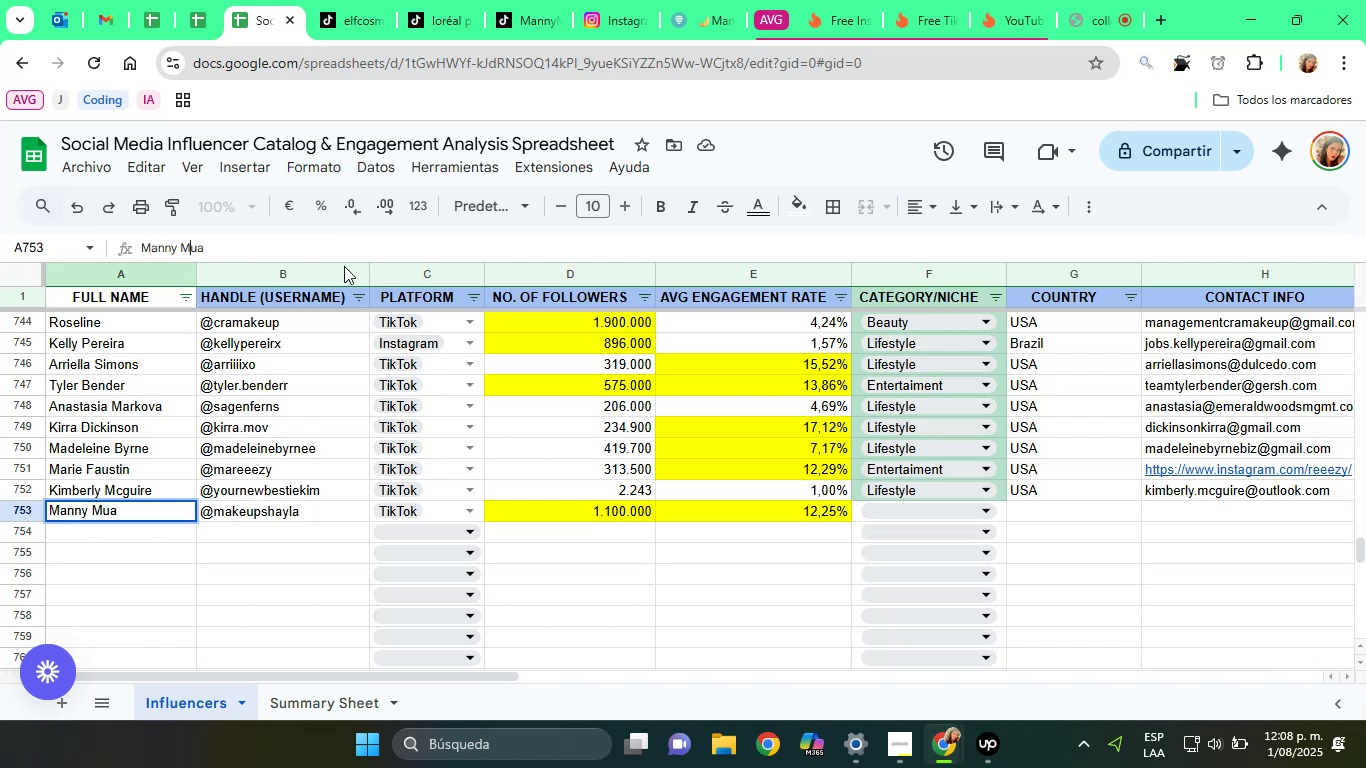 
double_click([585, 177])
 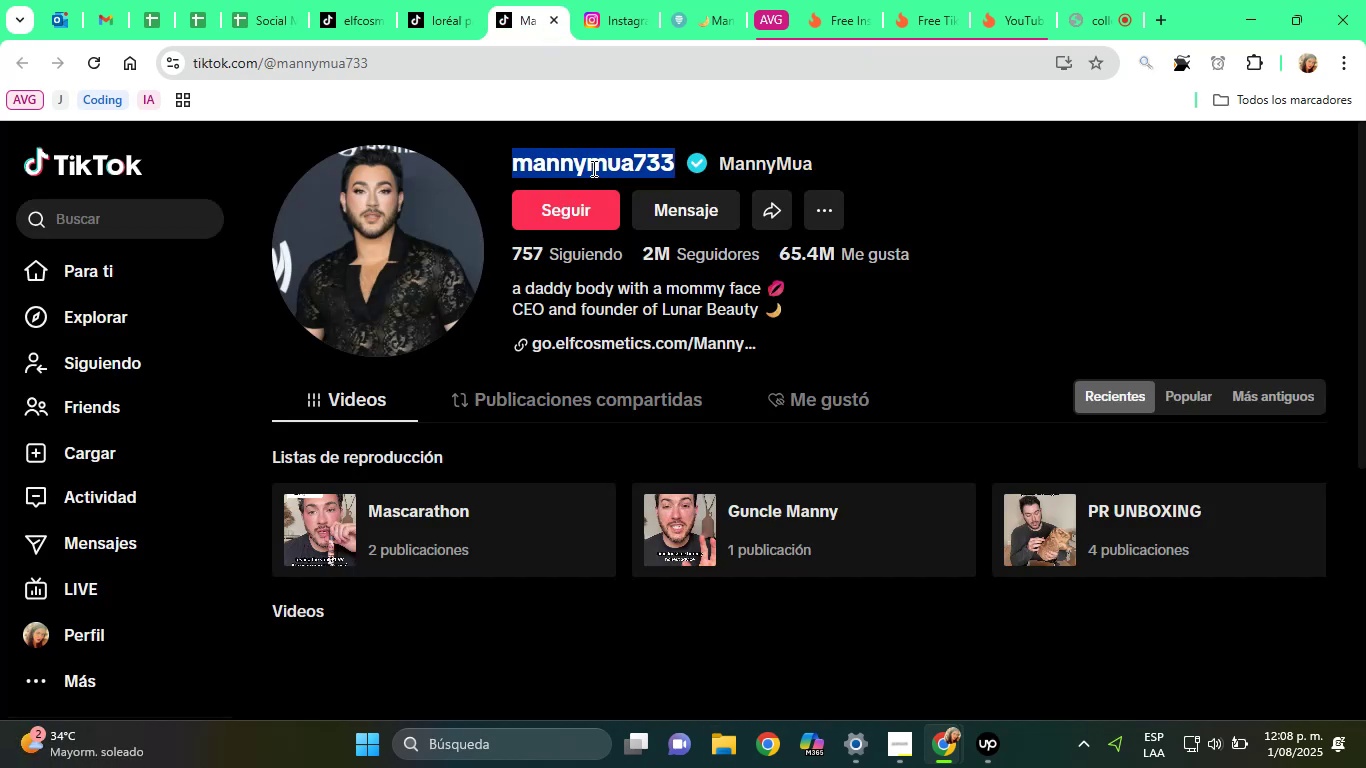 
triple_click([592, 167])
 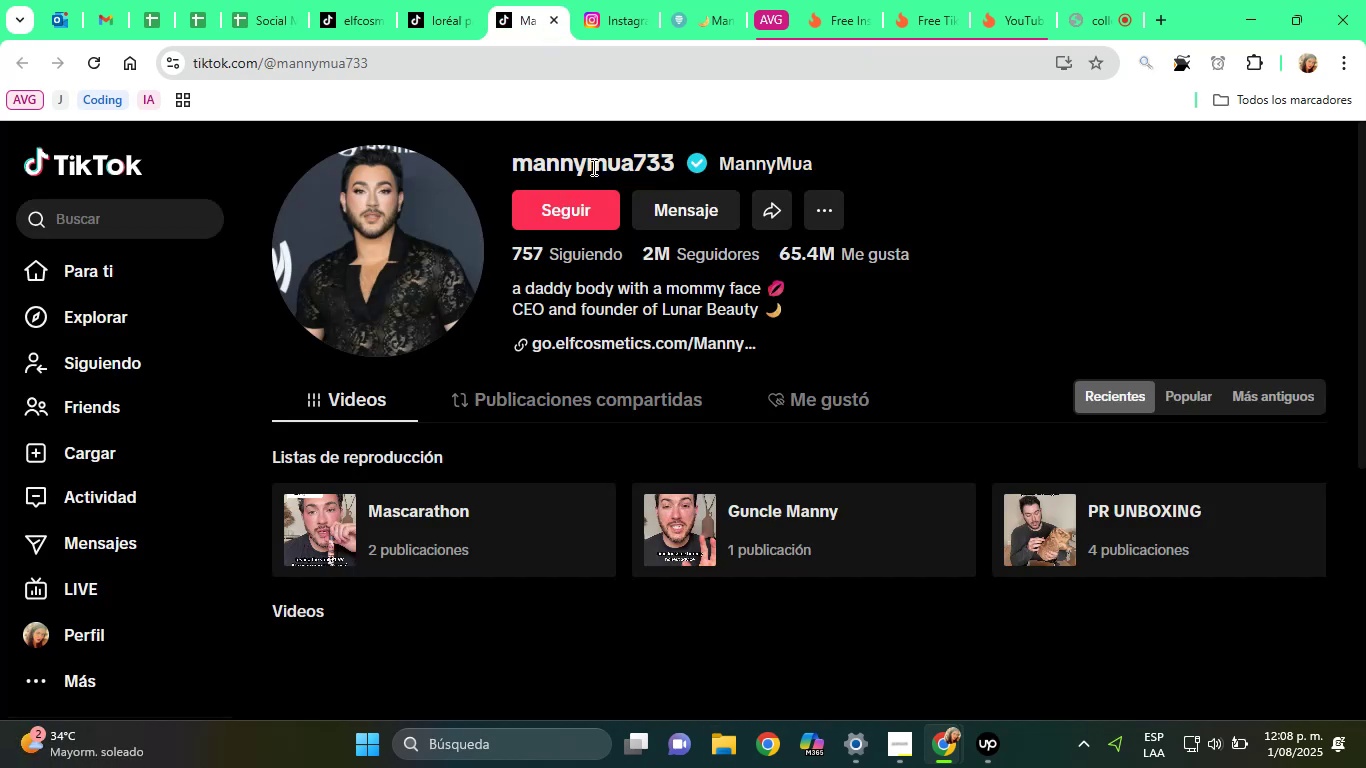 
triple_click([592, 167])
 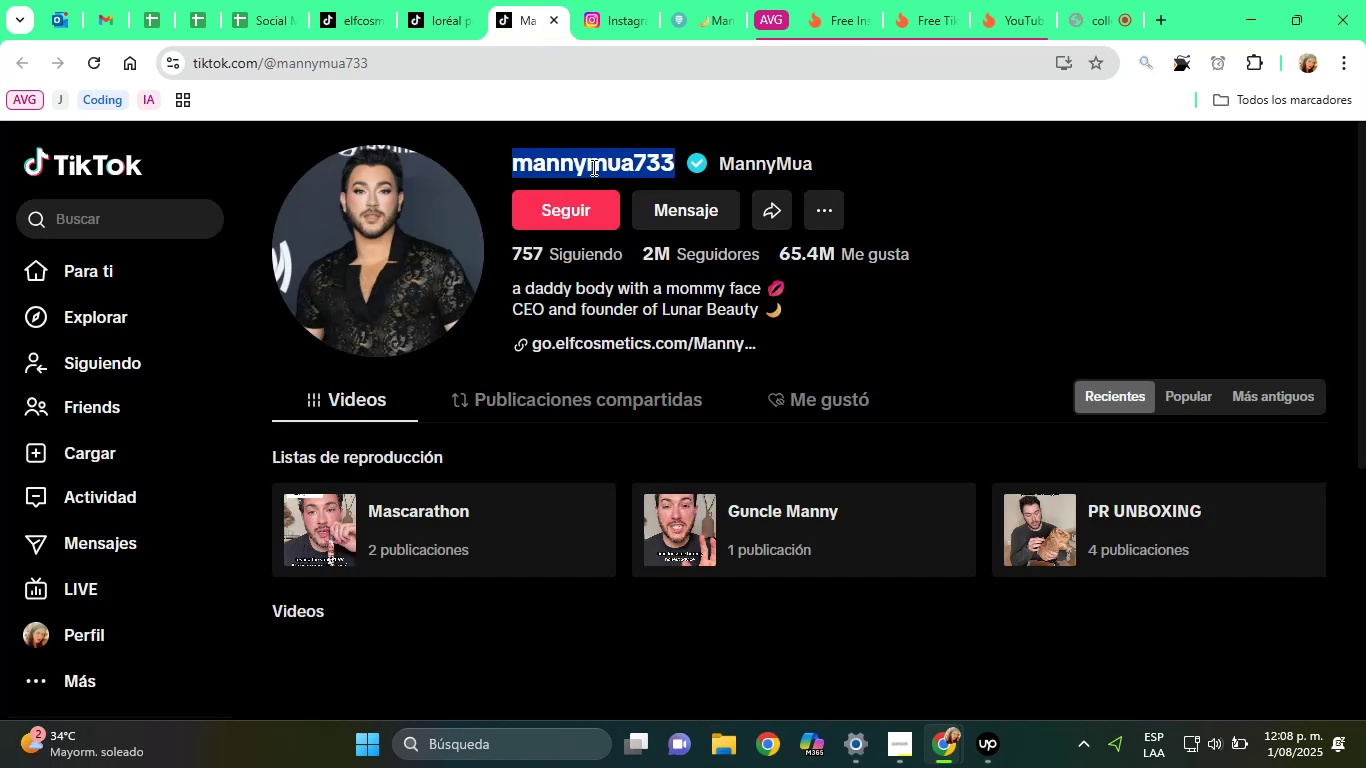 
triple_click([592, 167])
 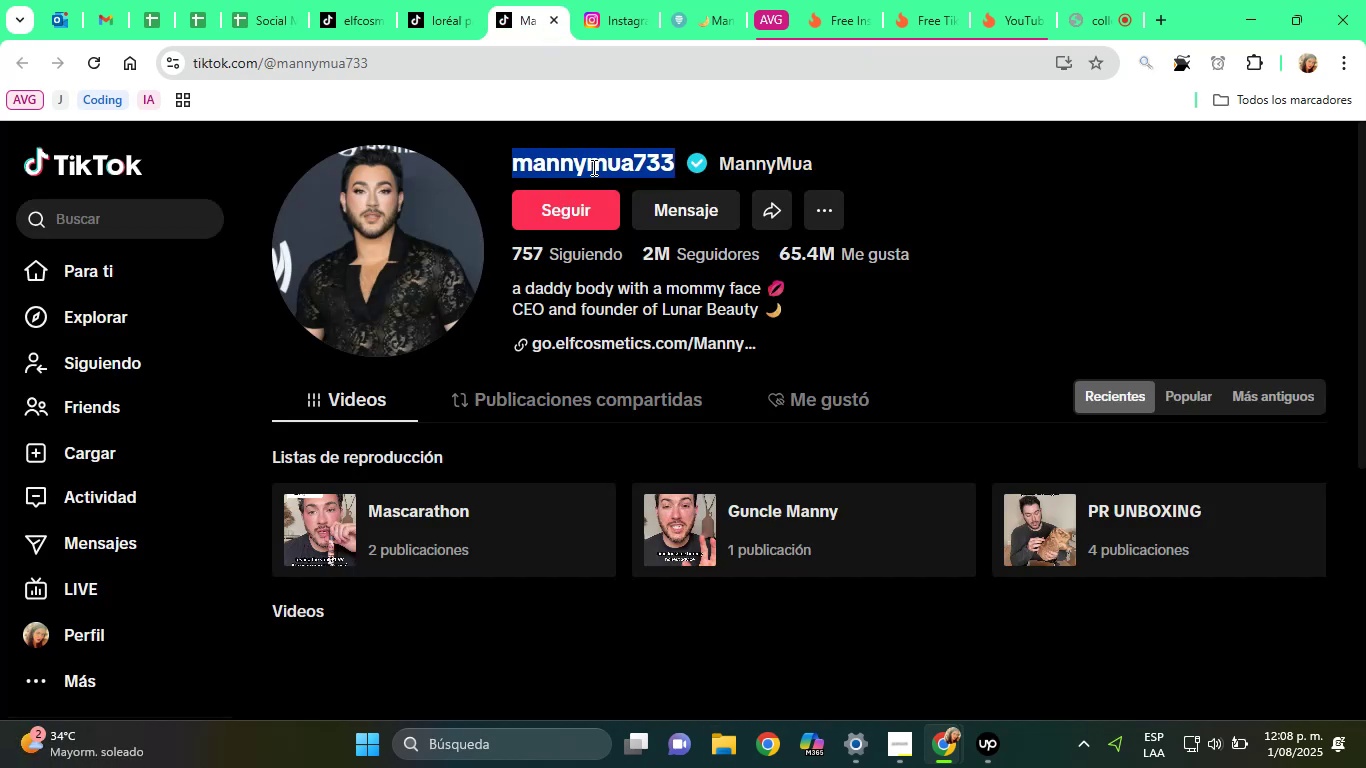 
key(Control+C)
 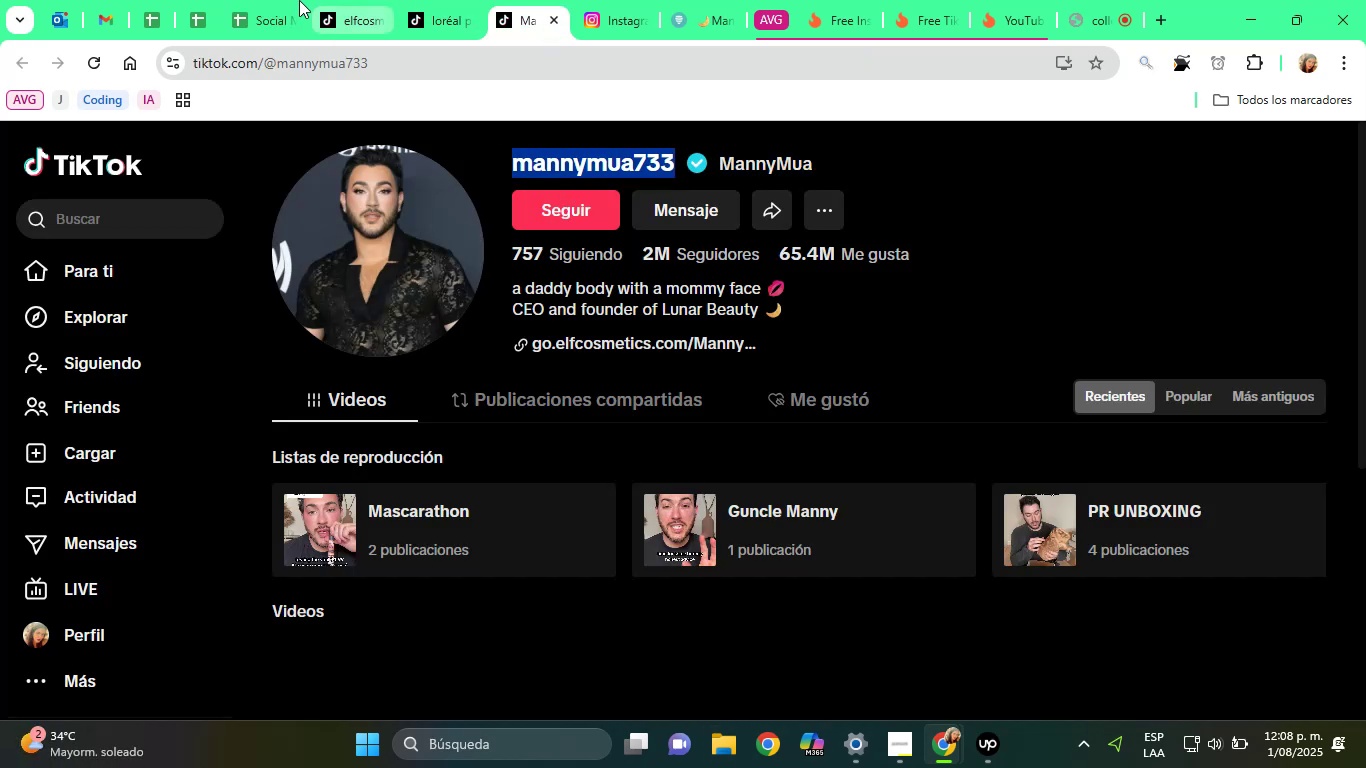 
left_click([284, 0])
 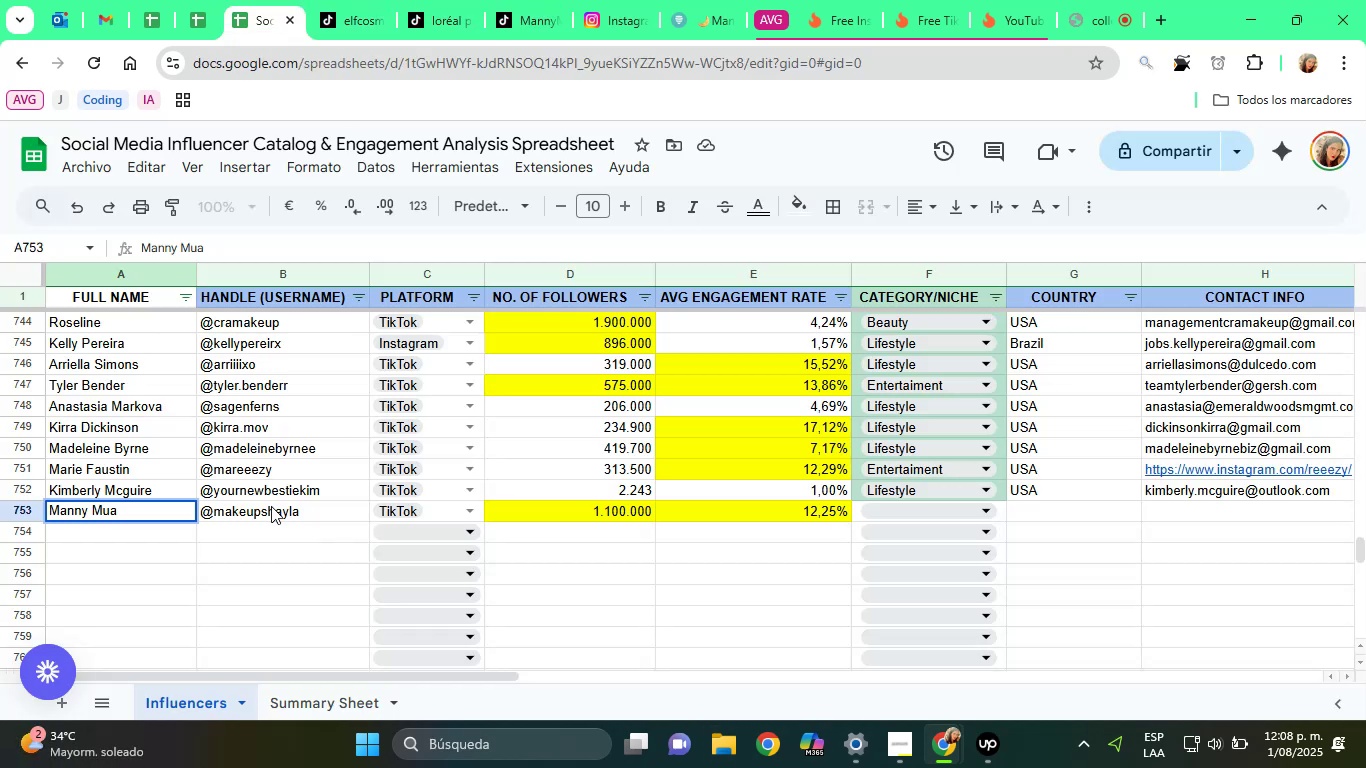 
left_click([277, 522])
 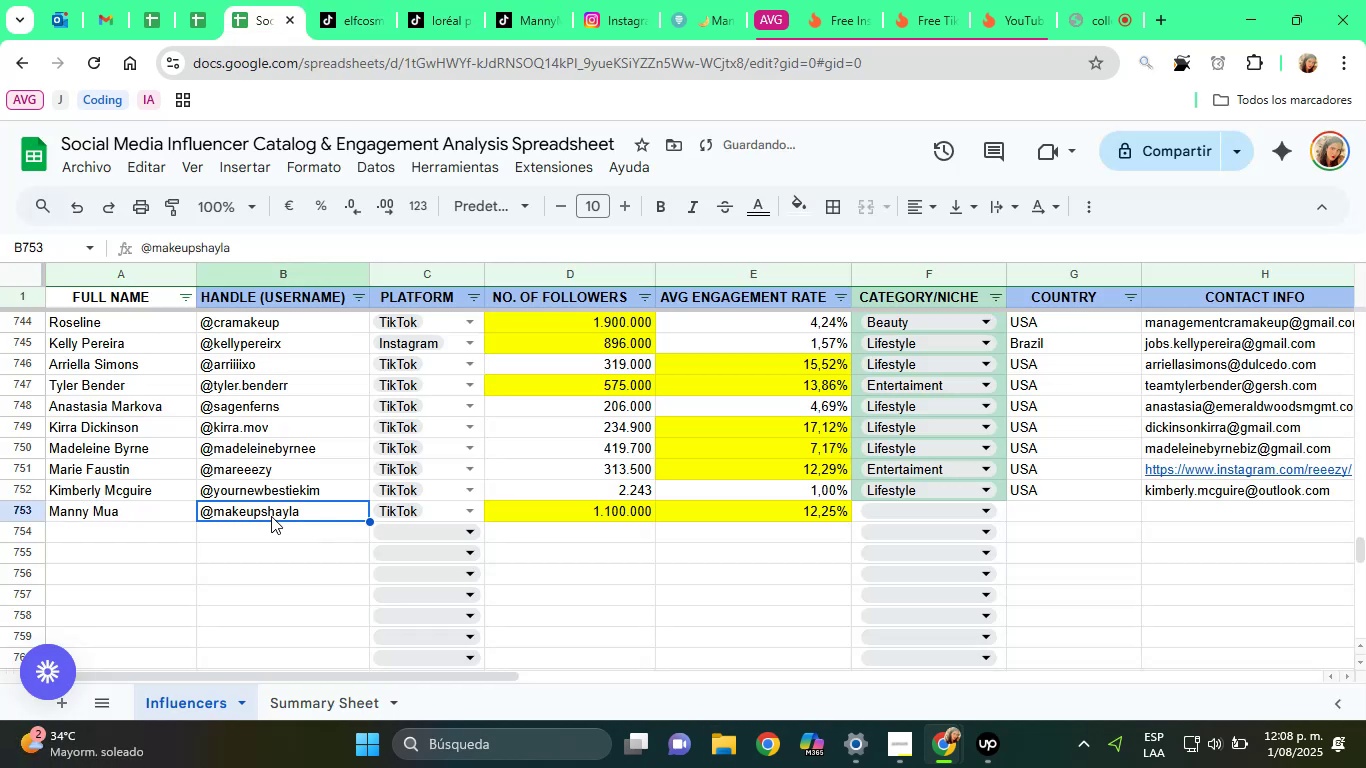 
key(Alt+Control+Q)
 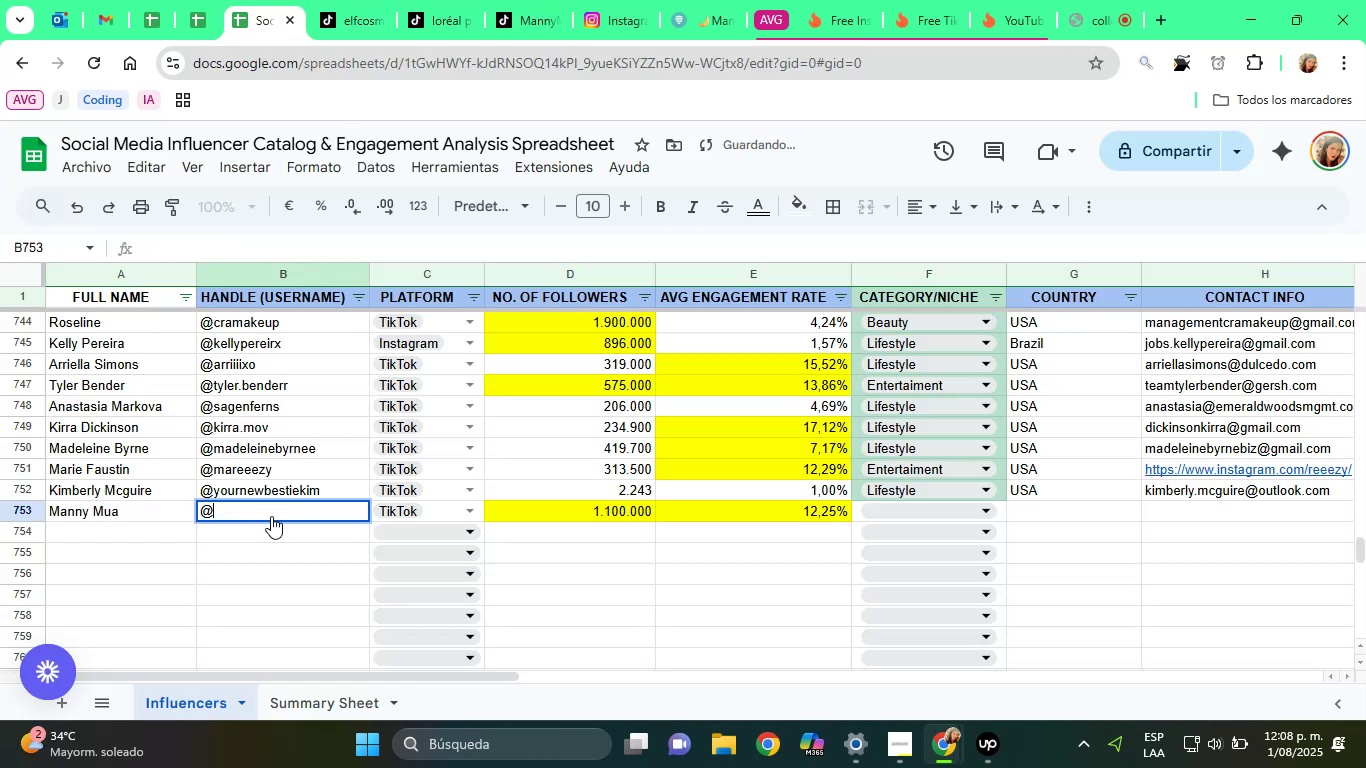 
key(Control+ControlLeft)
 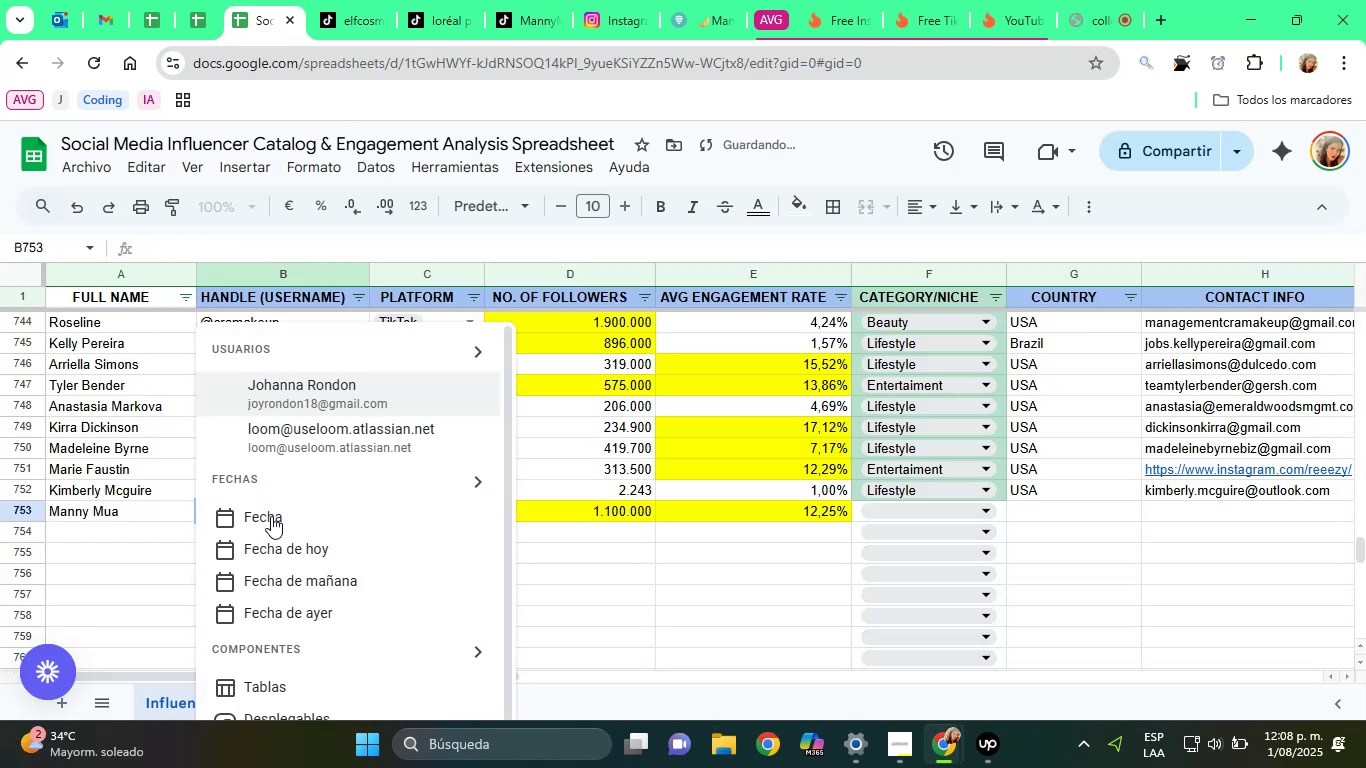 
key(Control+V)
 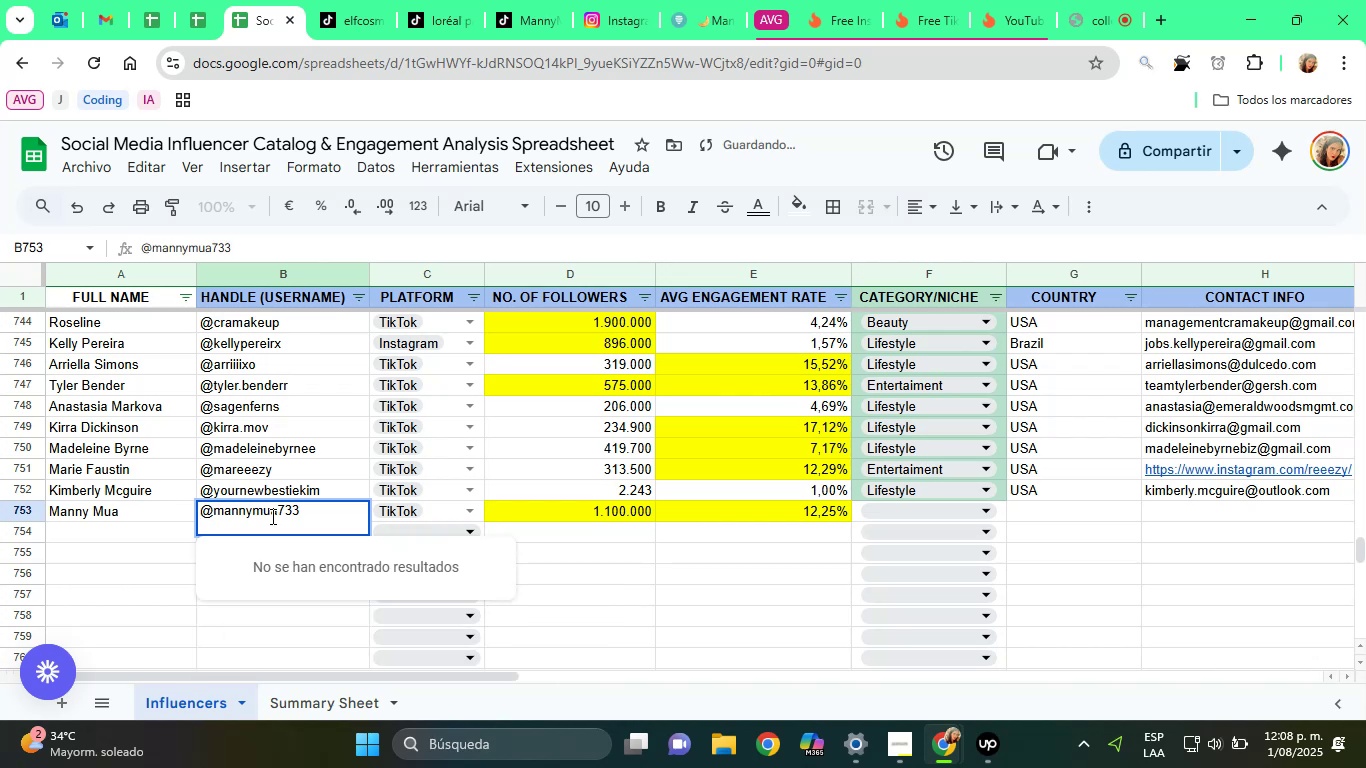 
key(Backspace)
 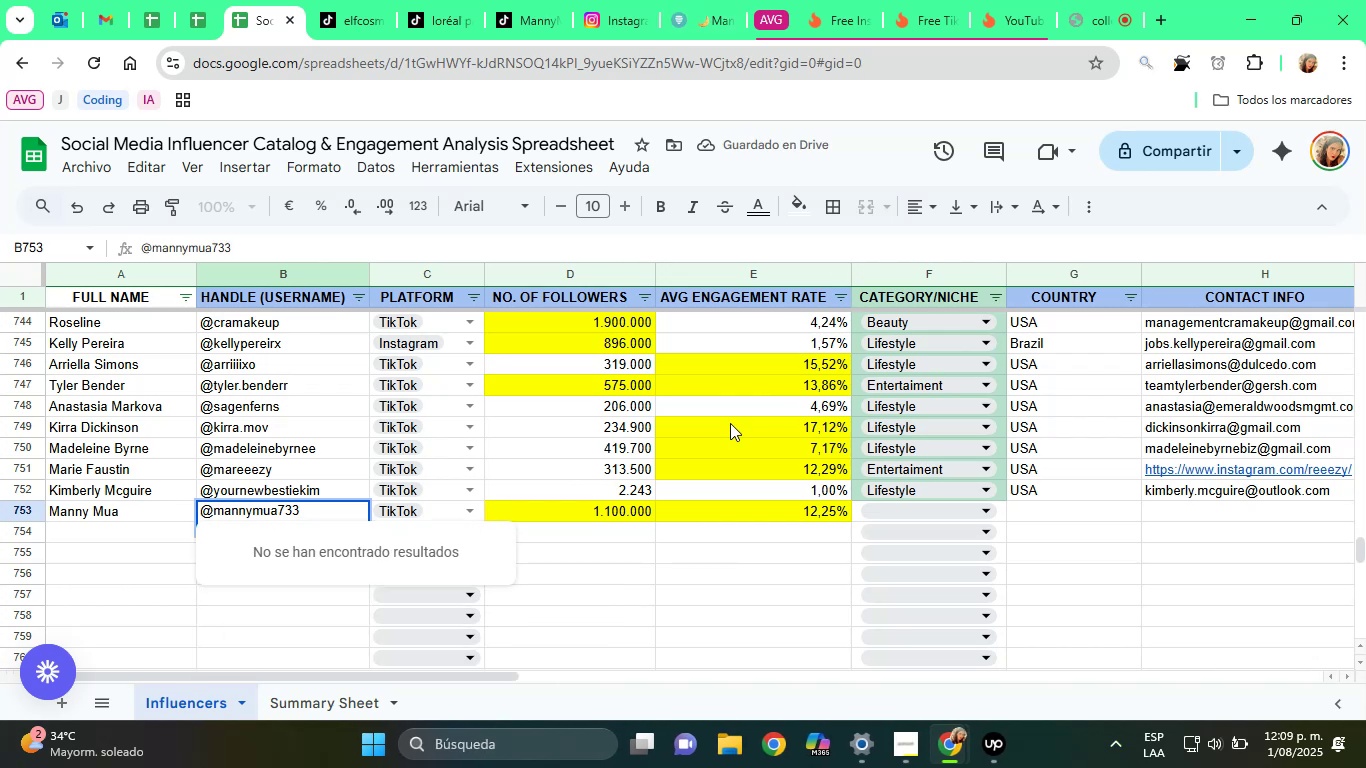 
left_click([944, 0])
 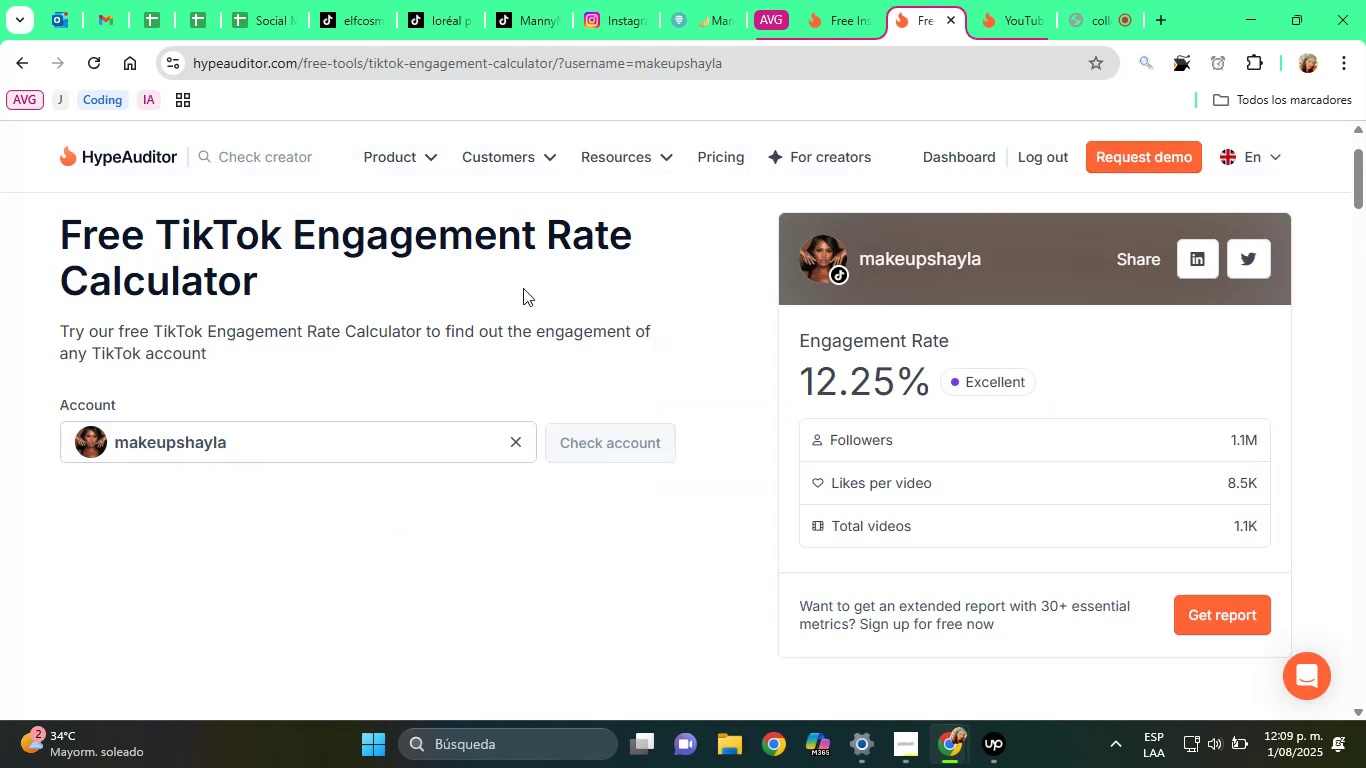 
double_click([305, 436])
 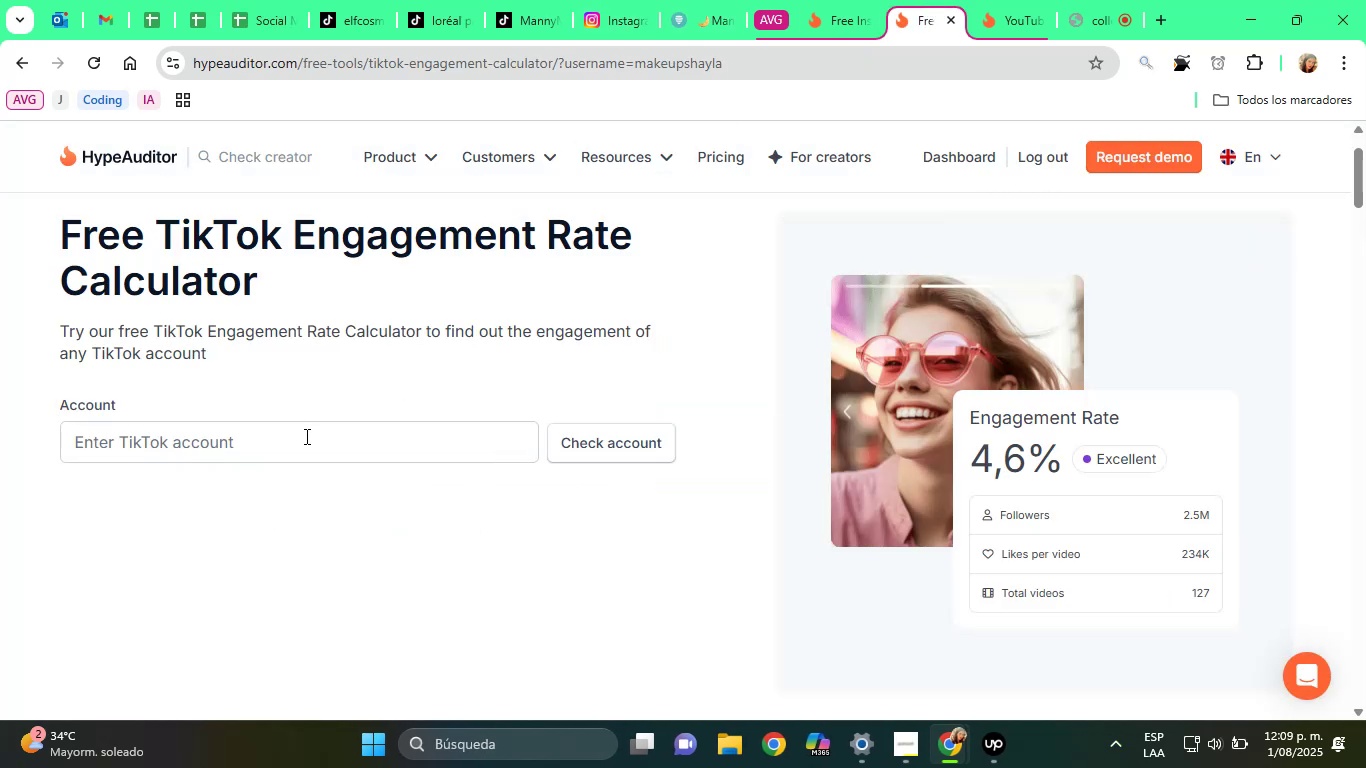 
key(Control+ControlLeft)
 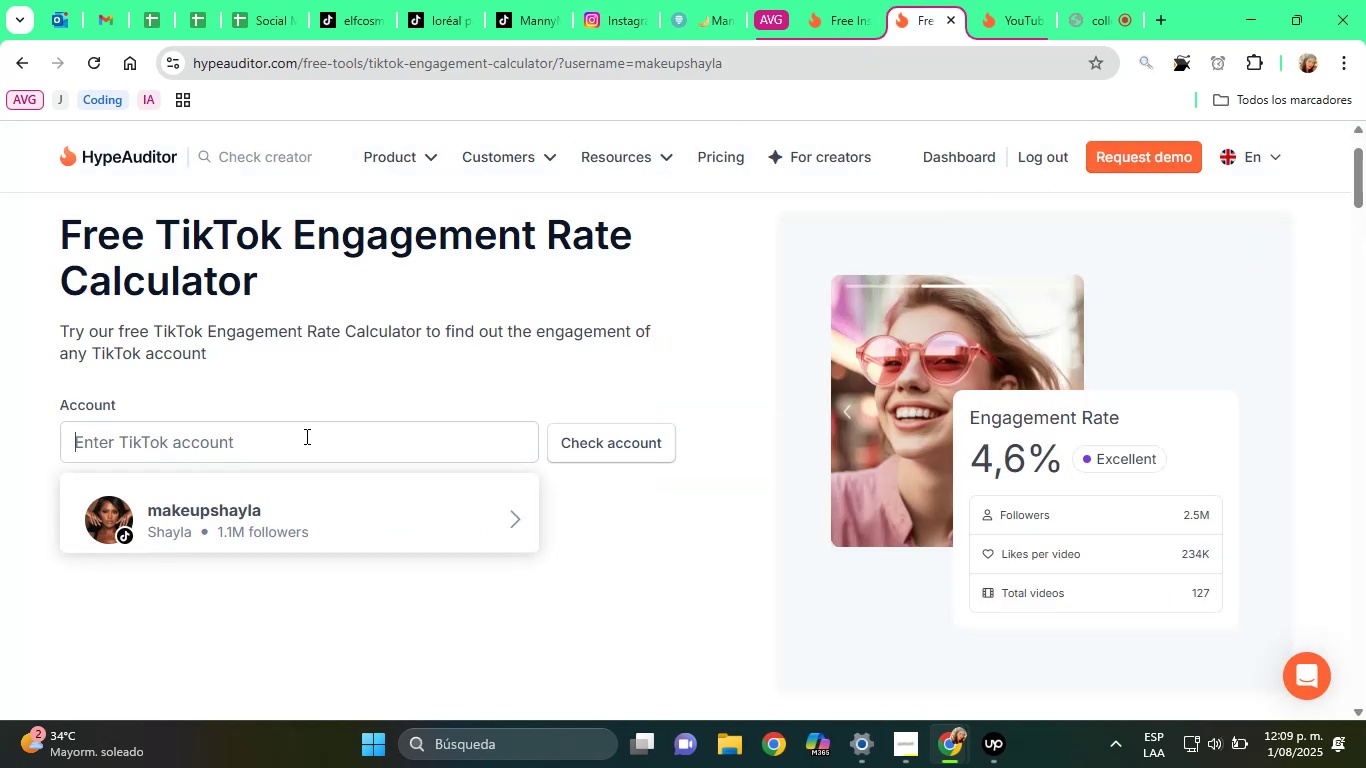 
key(Control+V)
 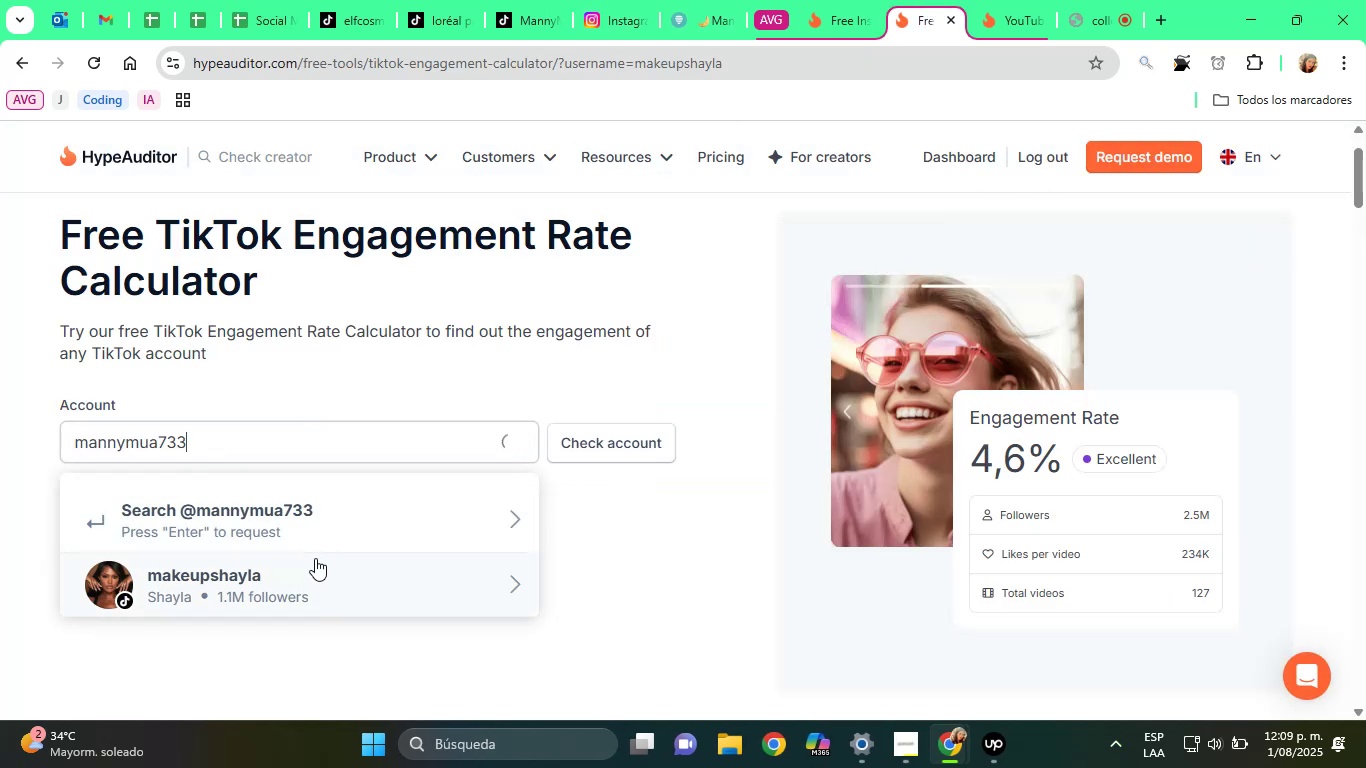 
left_click([299, 573])
 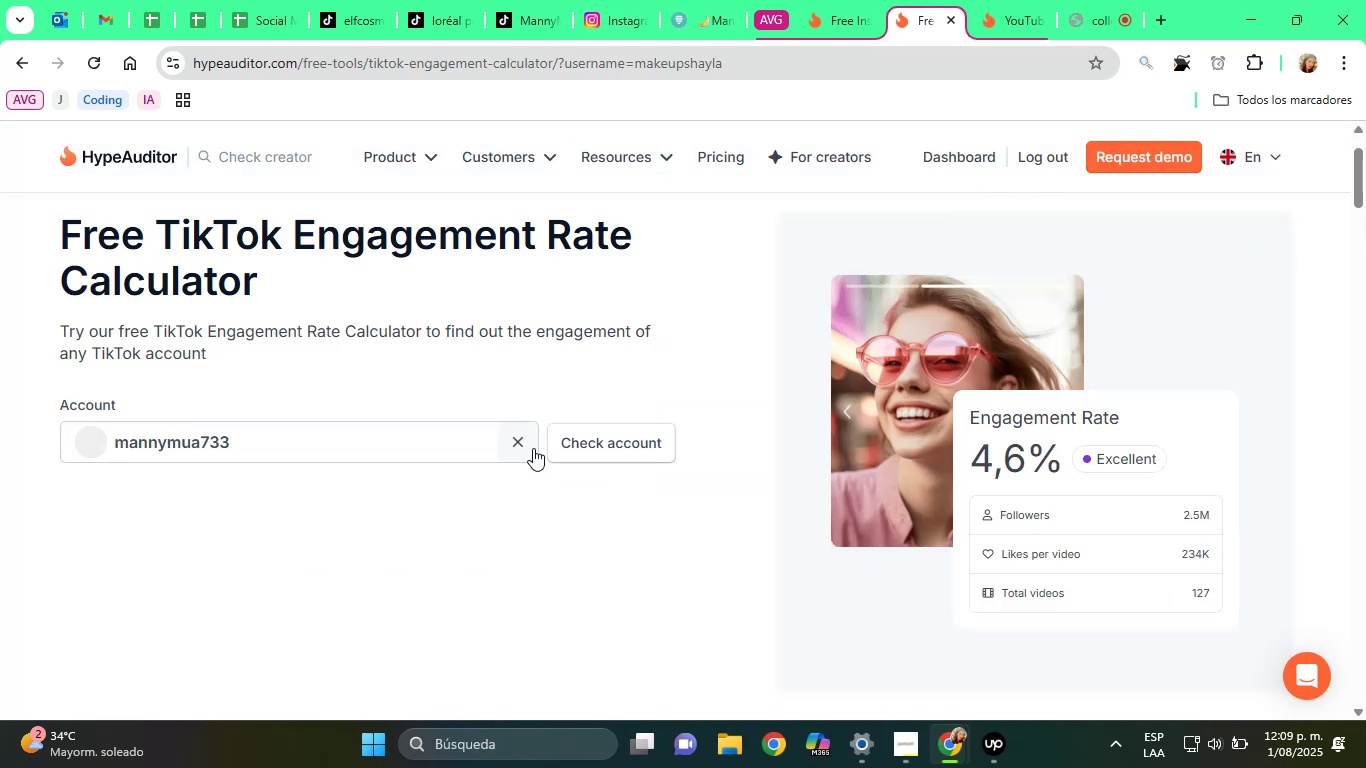 
left_click([579, 445])
 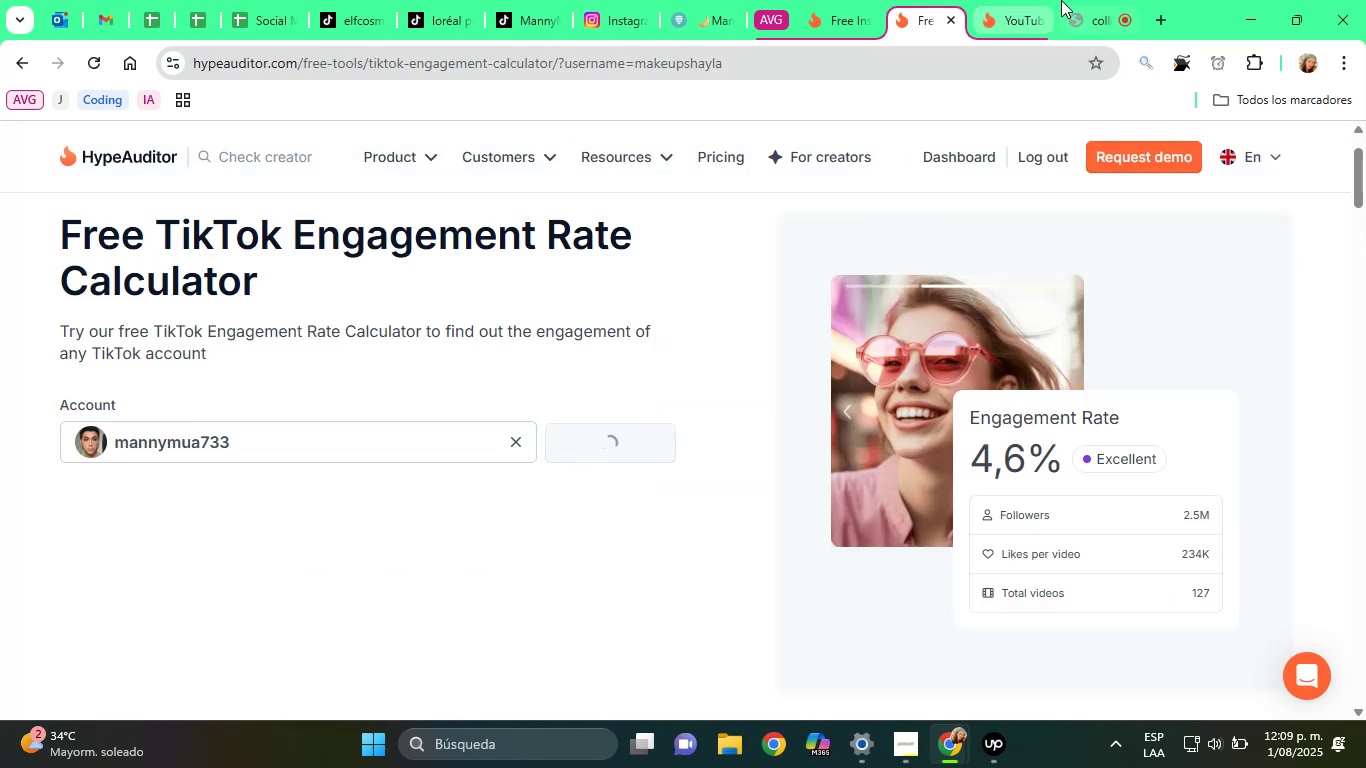 
left_click([1077, 0])
 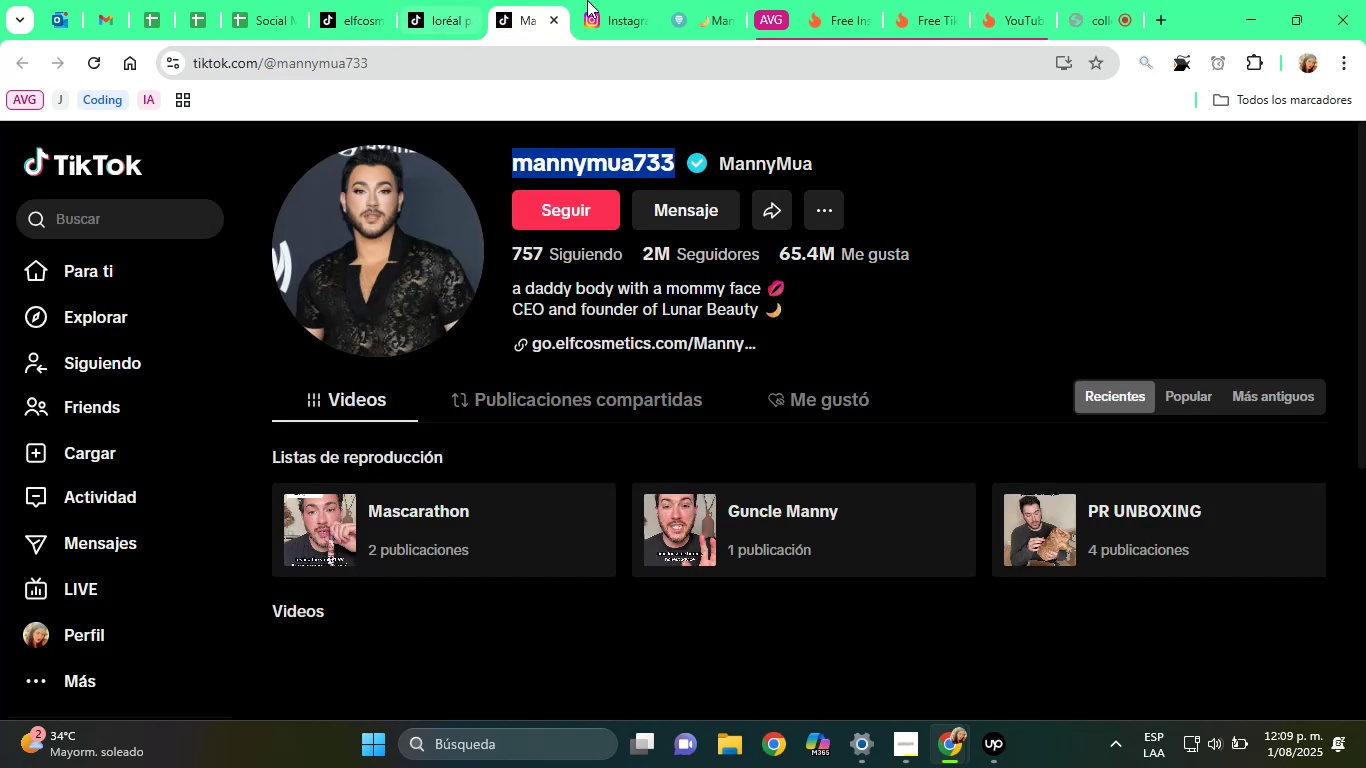 
left_click([678, 0])
 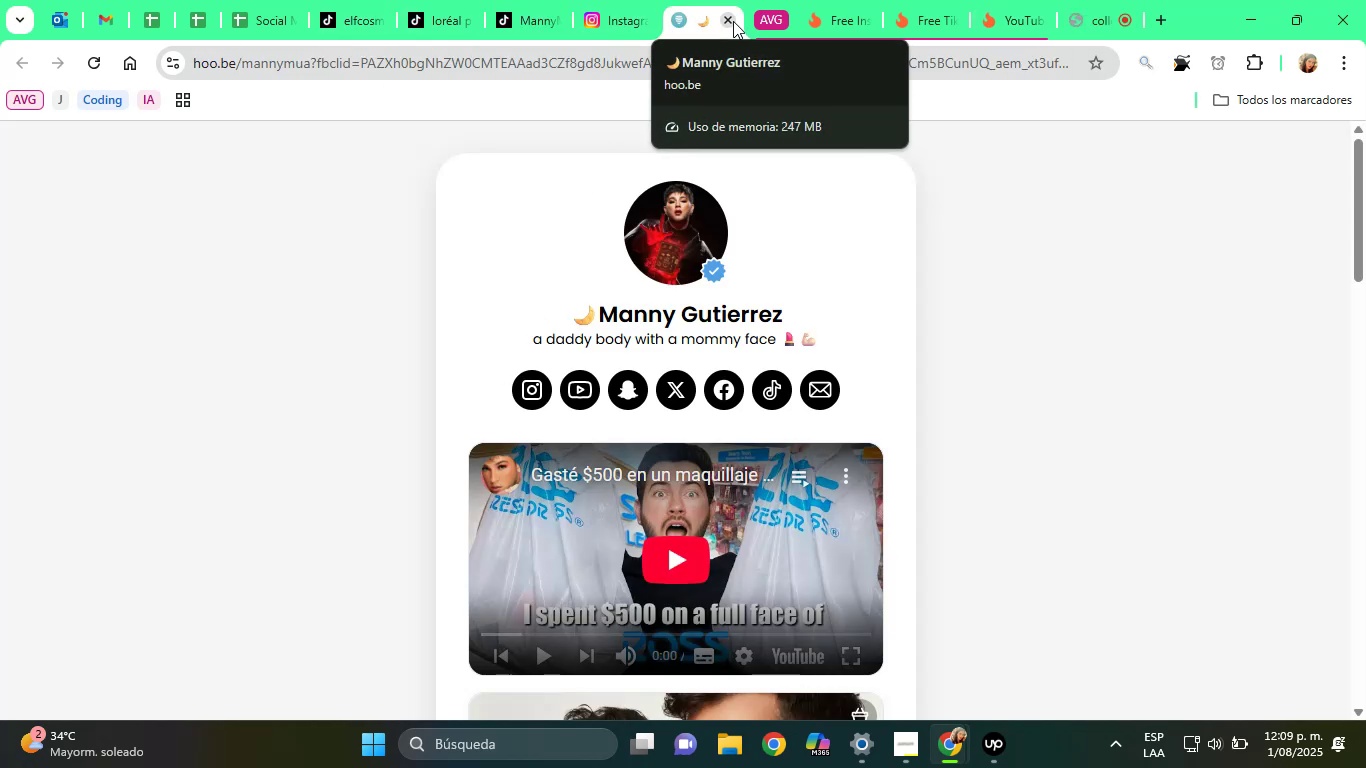 
left_click([634, 298])
 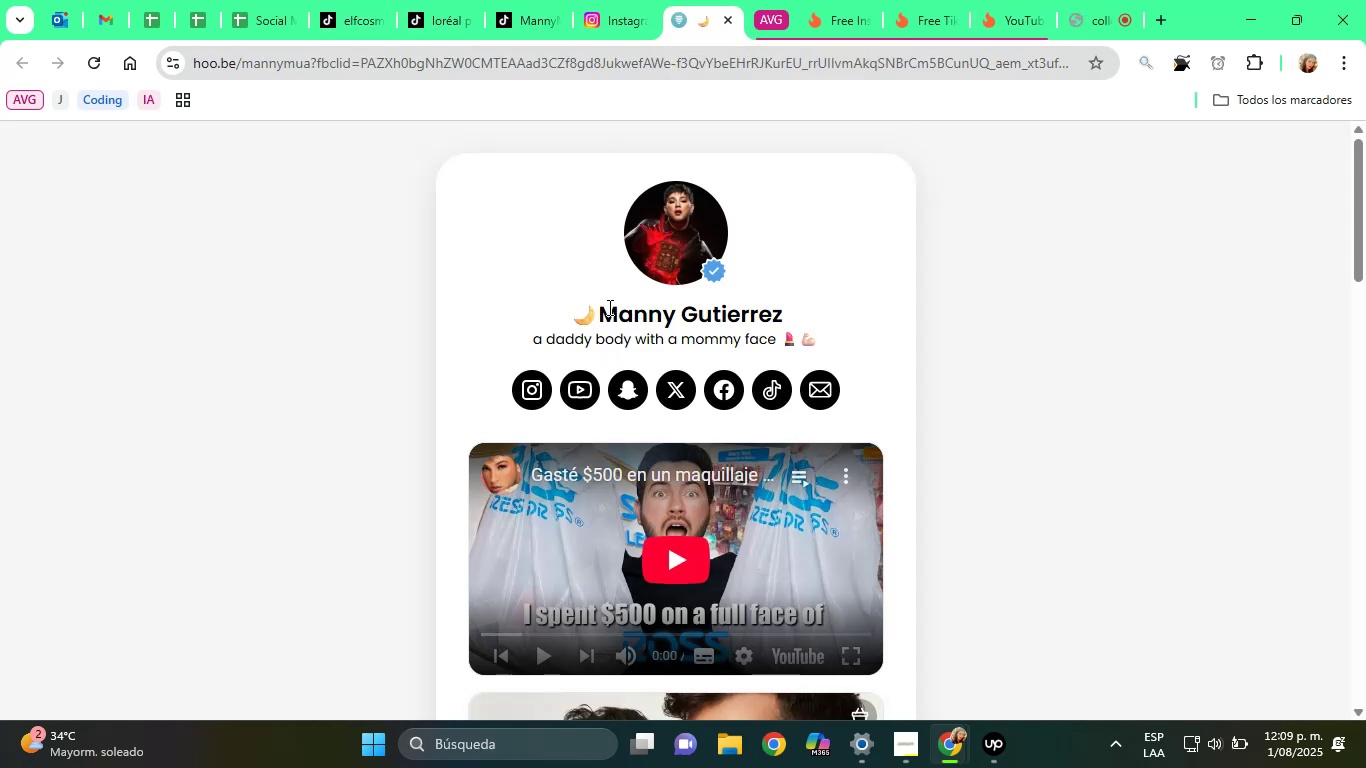 
left_click_drag(start_coordinate=[602, 313], to_coordinate=[850, 305])
 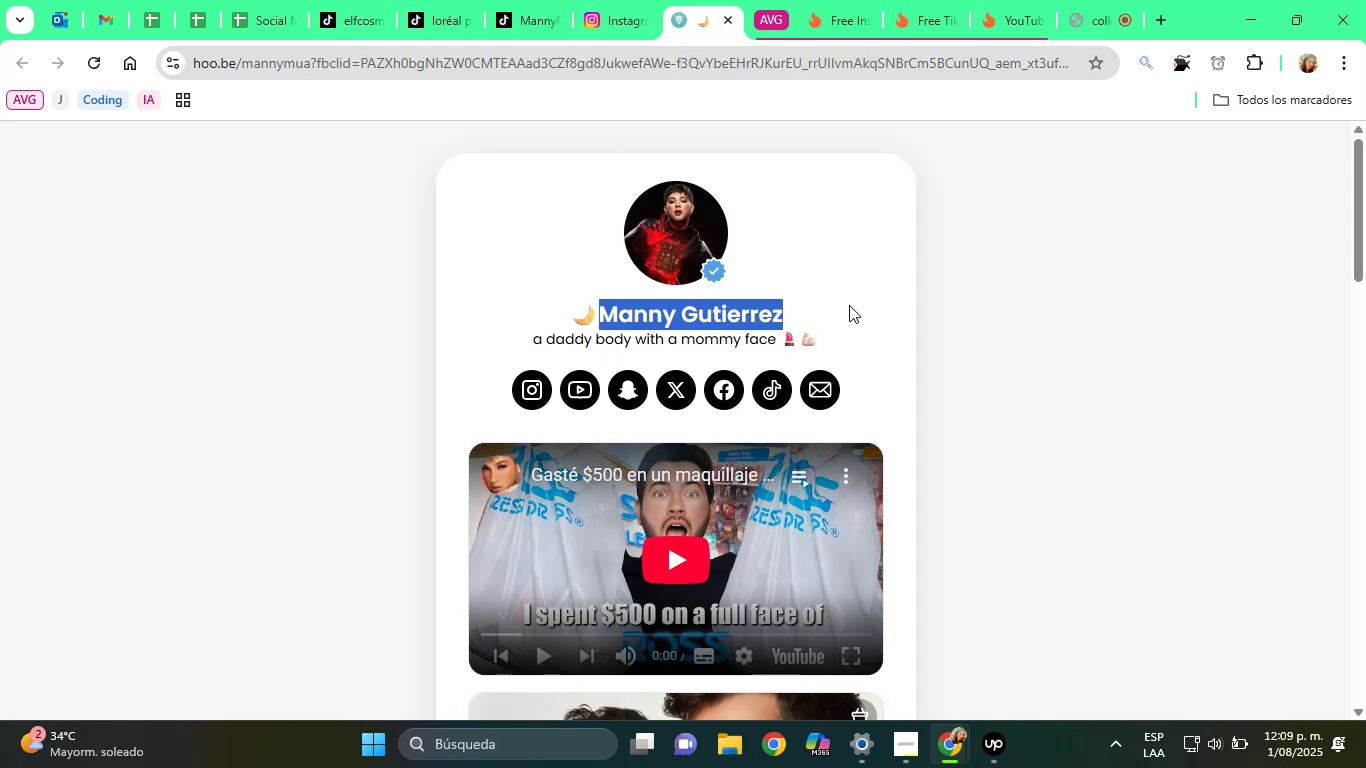 
key(Control+C)
 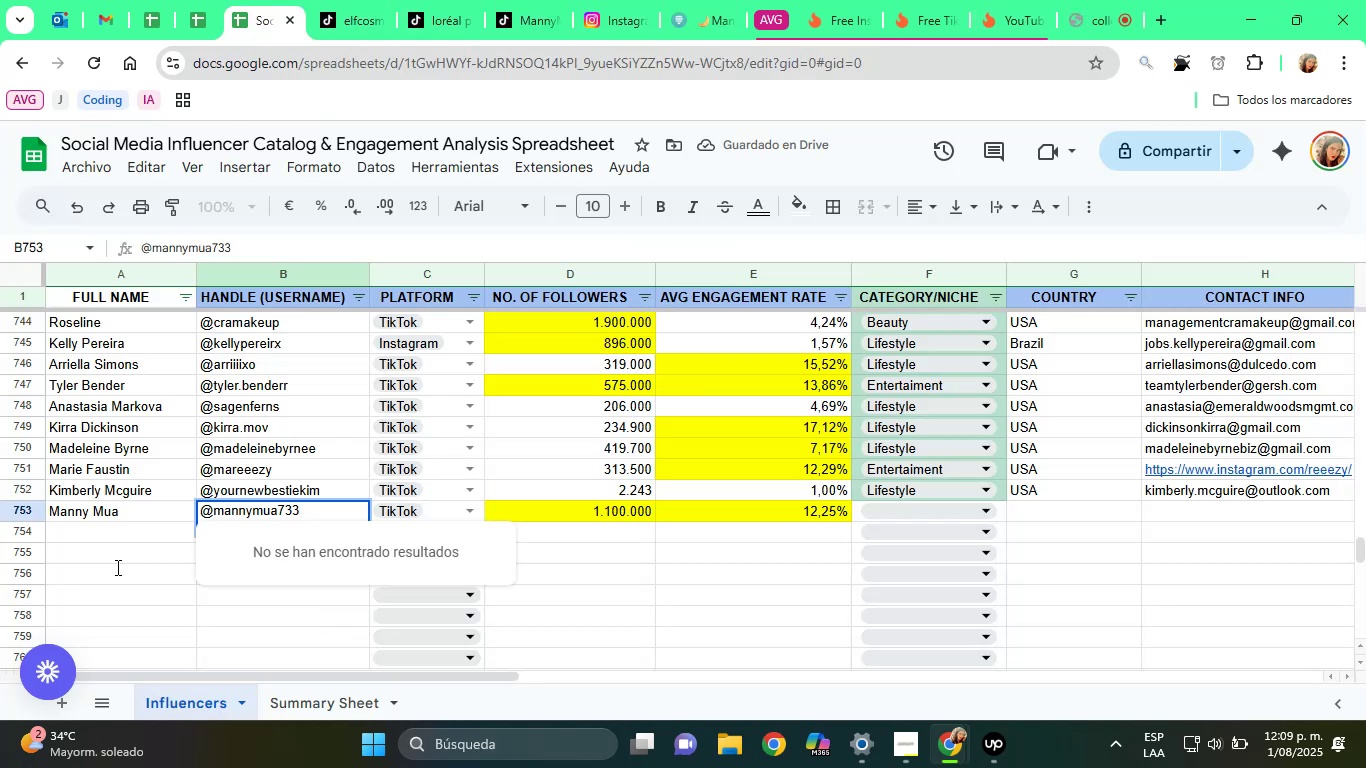 
left_click([86, 499])
 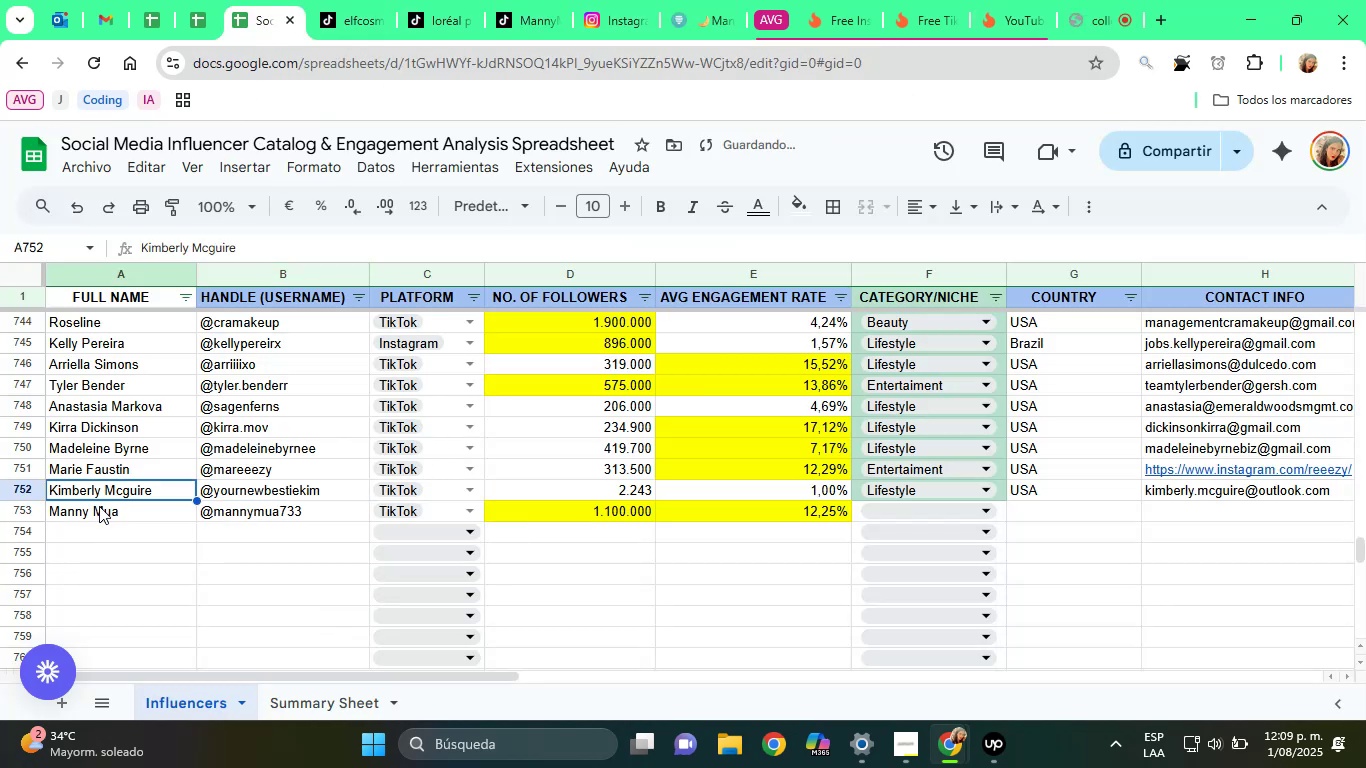 
left_click([103, 508])
 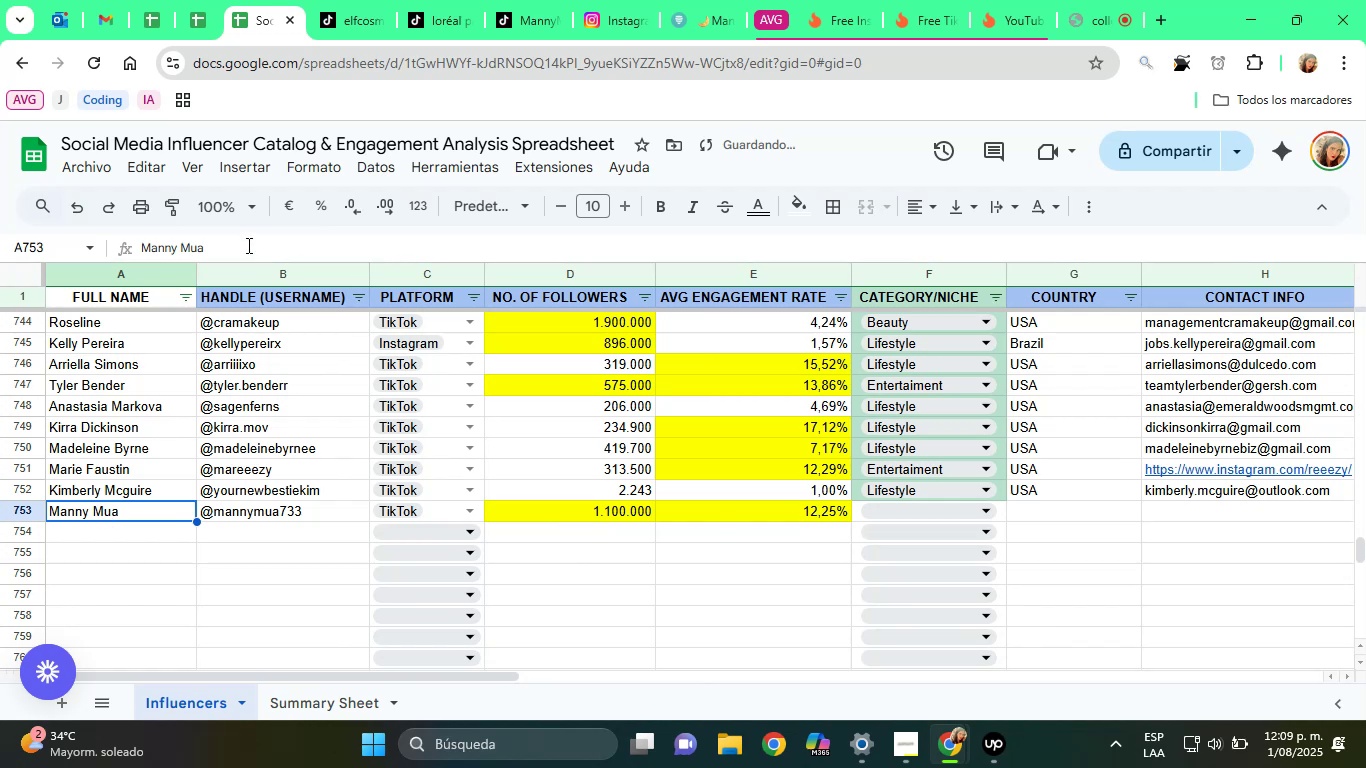 
double_click([247, 244])
 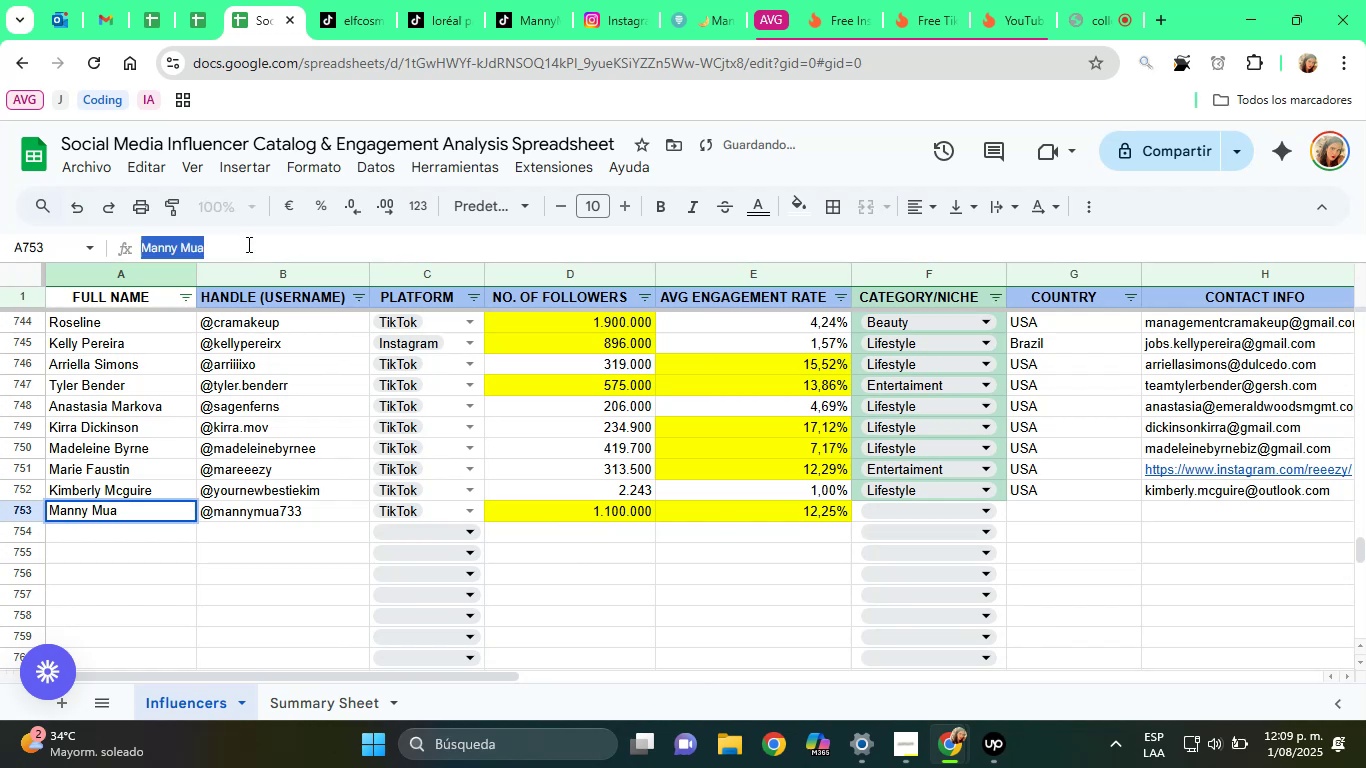 
triple_click([247, 244])
 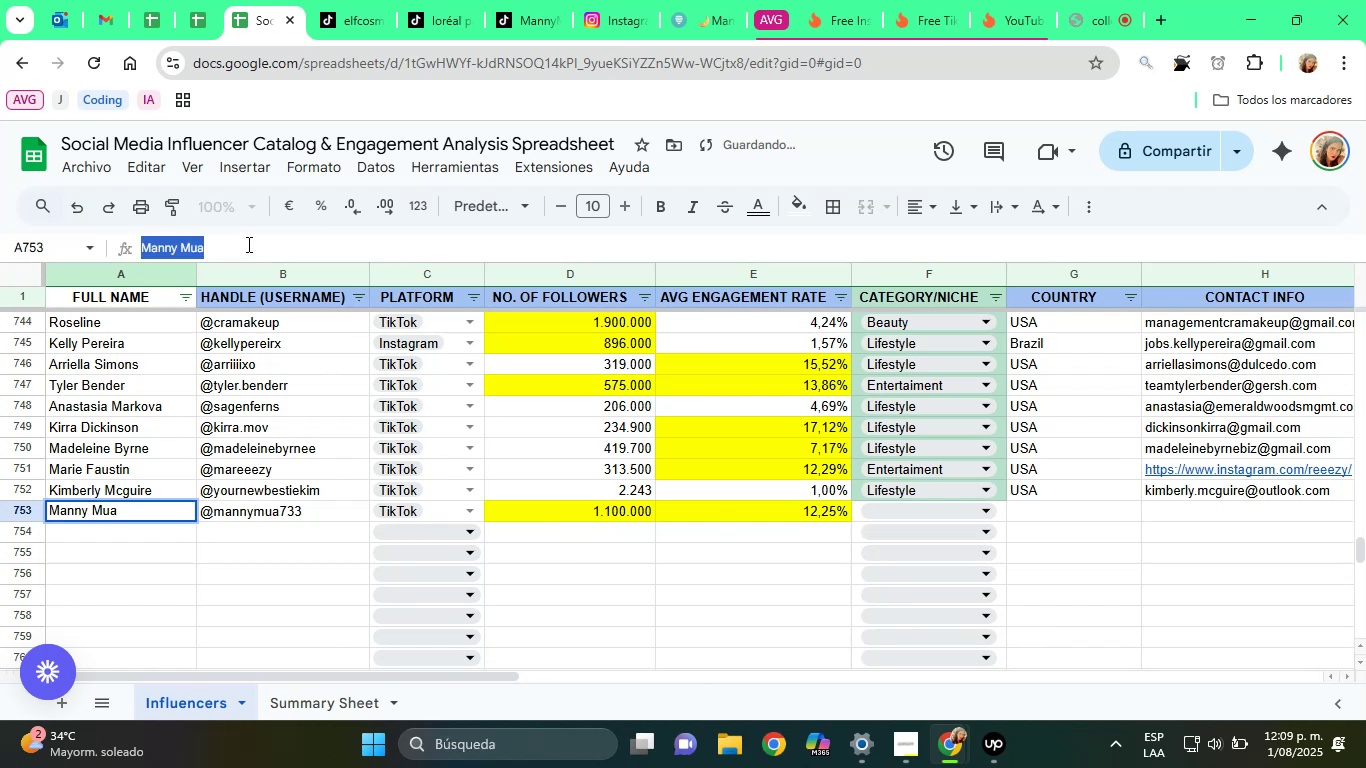 
triple_click([247, 244])
 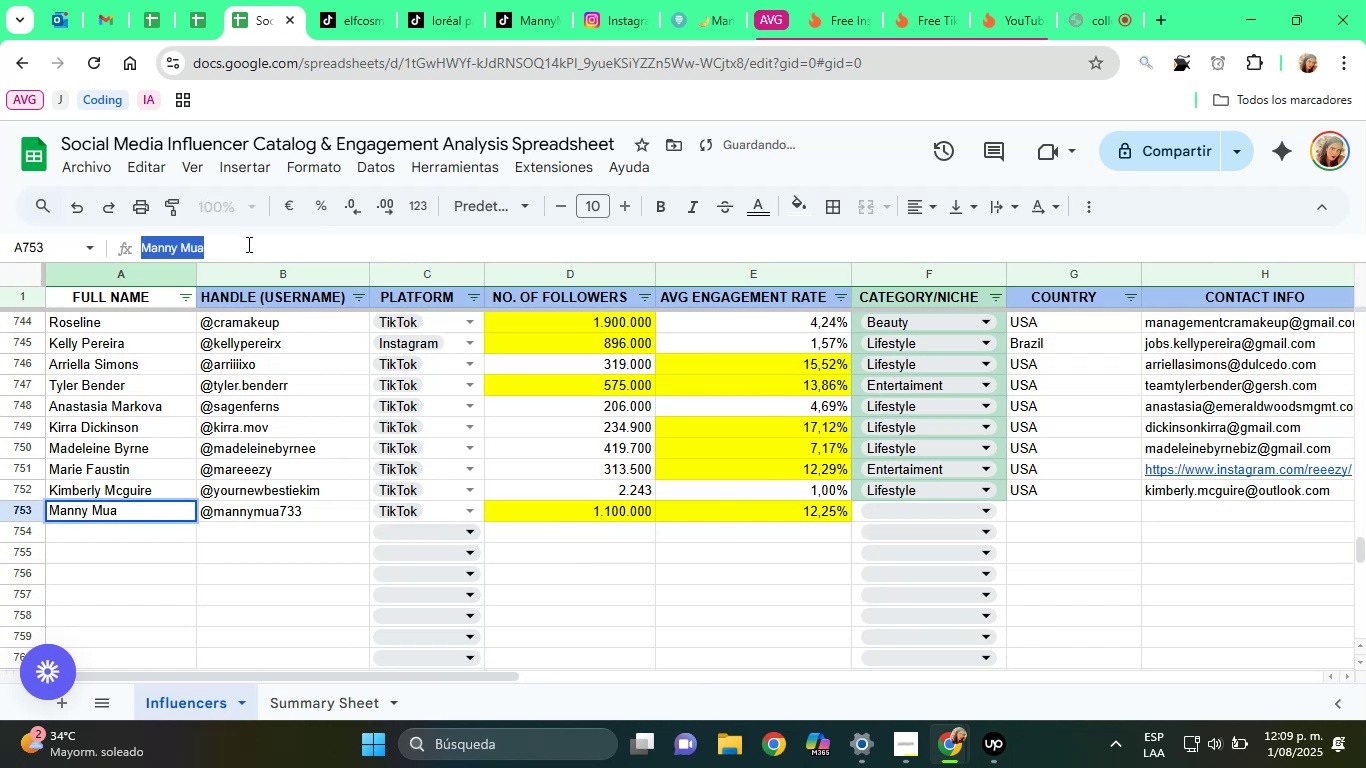 
key(Control+ControlLeft)
 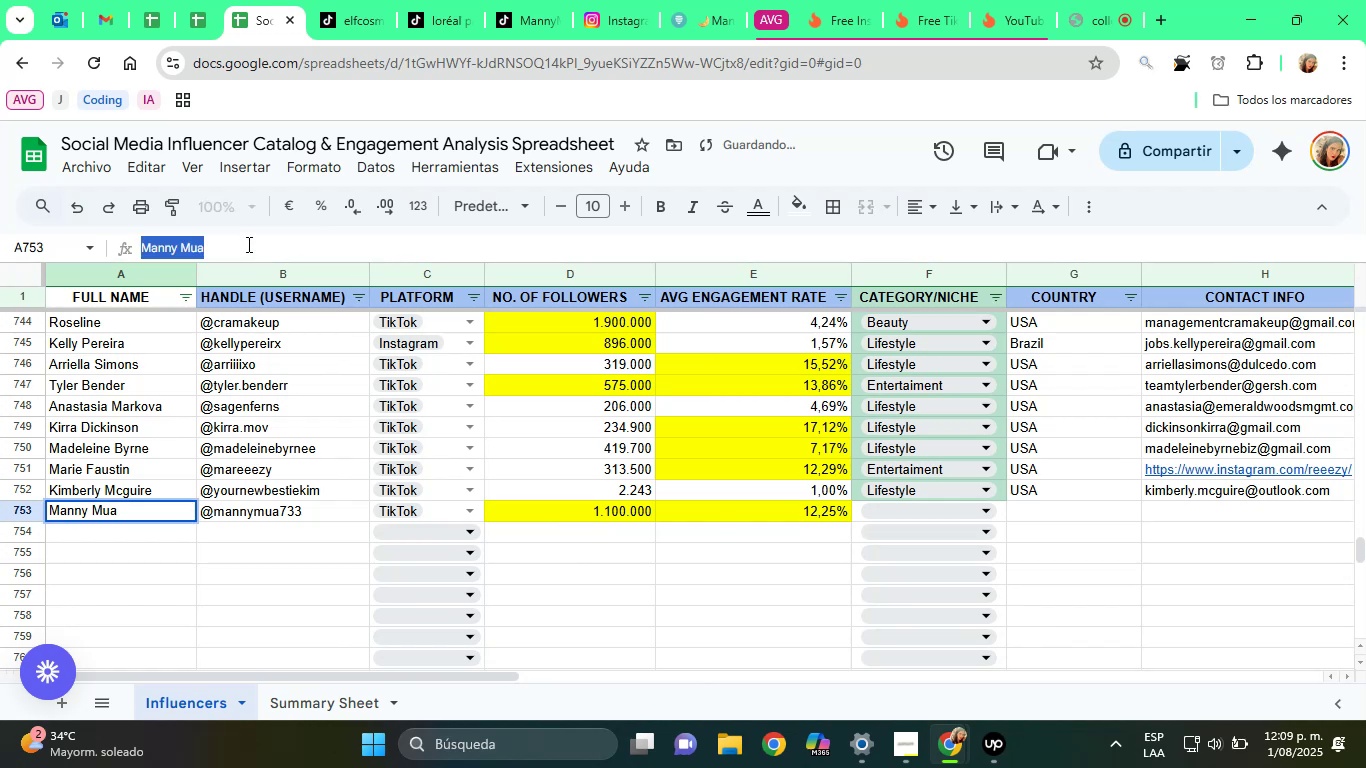 
key(Control+V)
 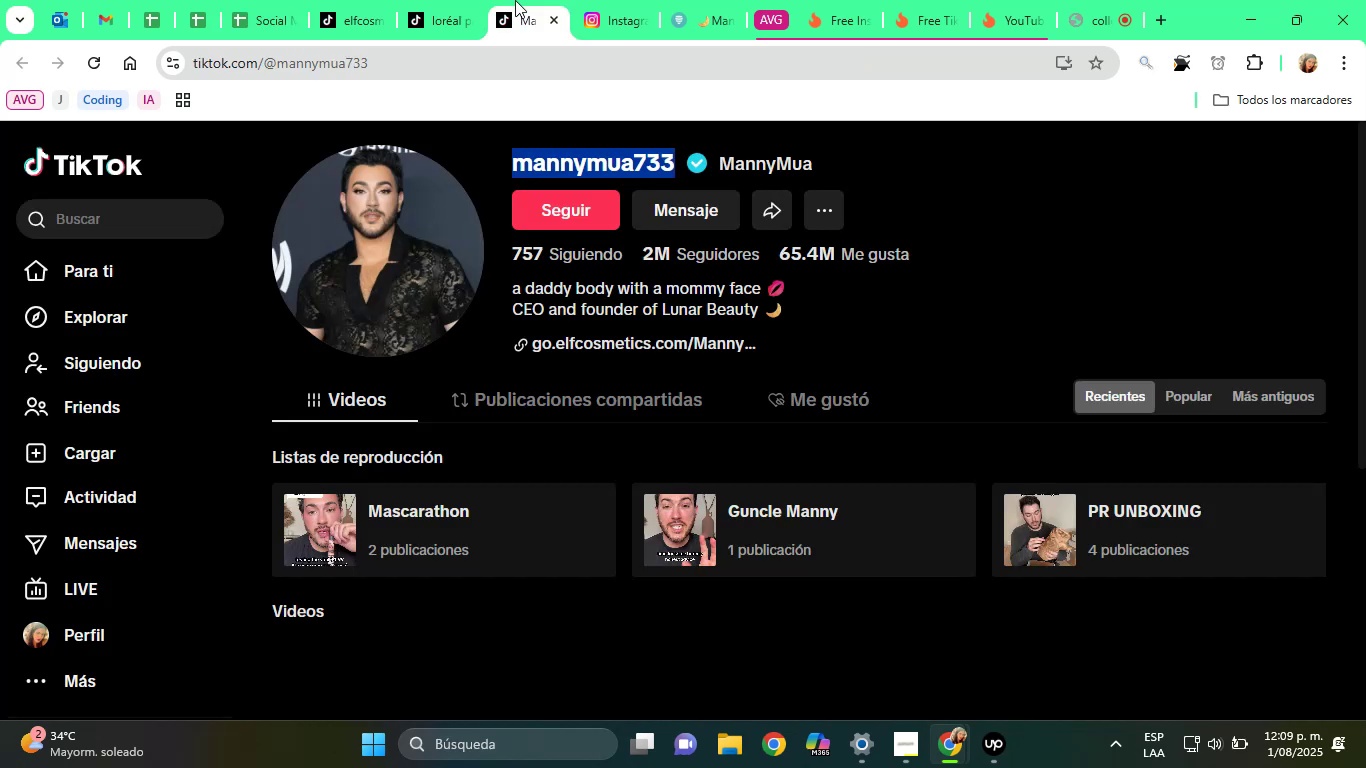 
left_click([244, 0])
 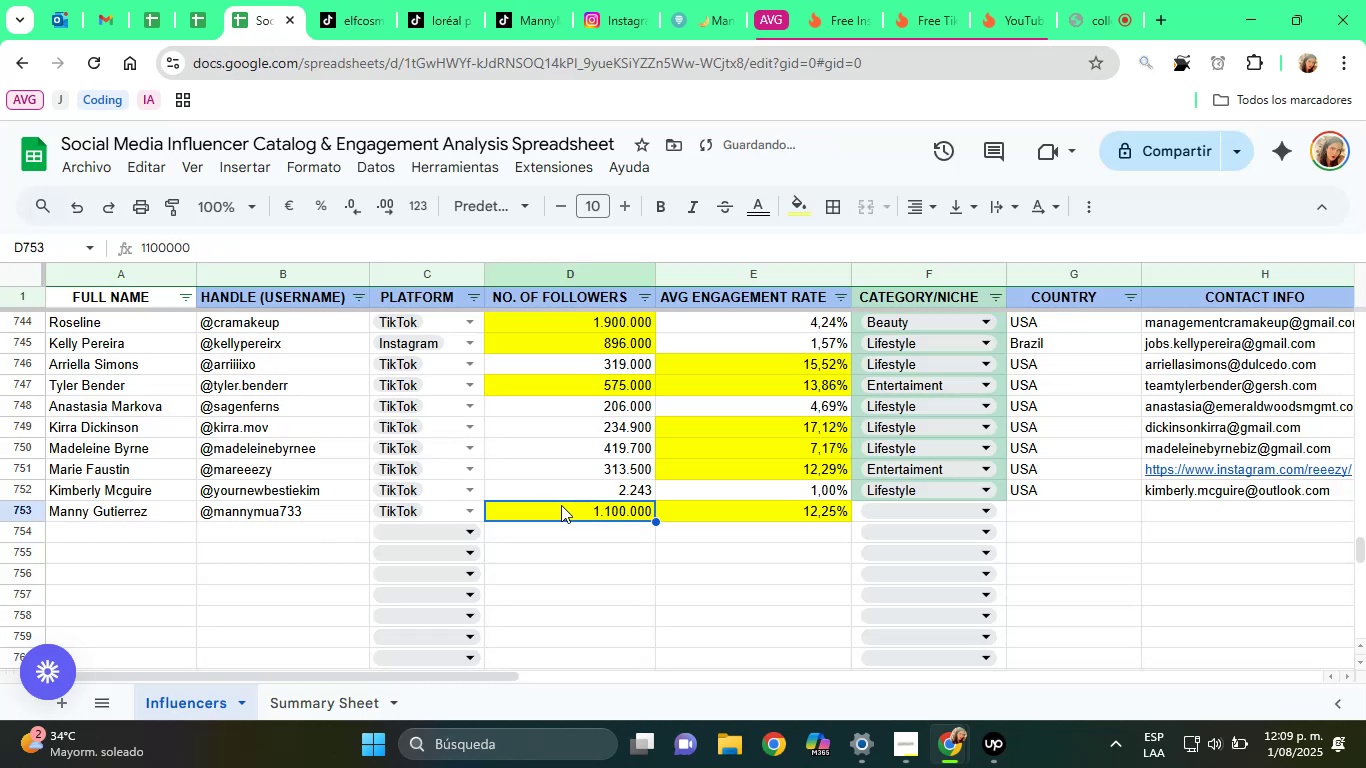 
type(2000000)
key(Tab)
 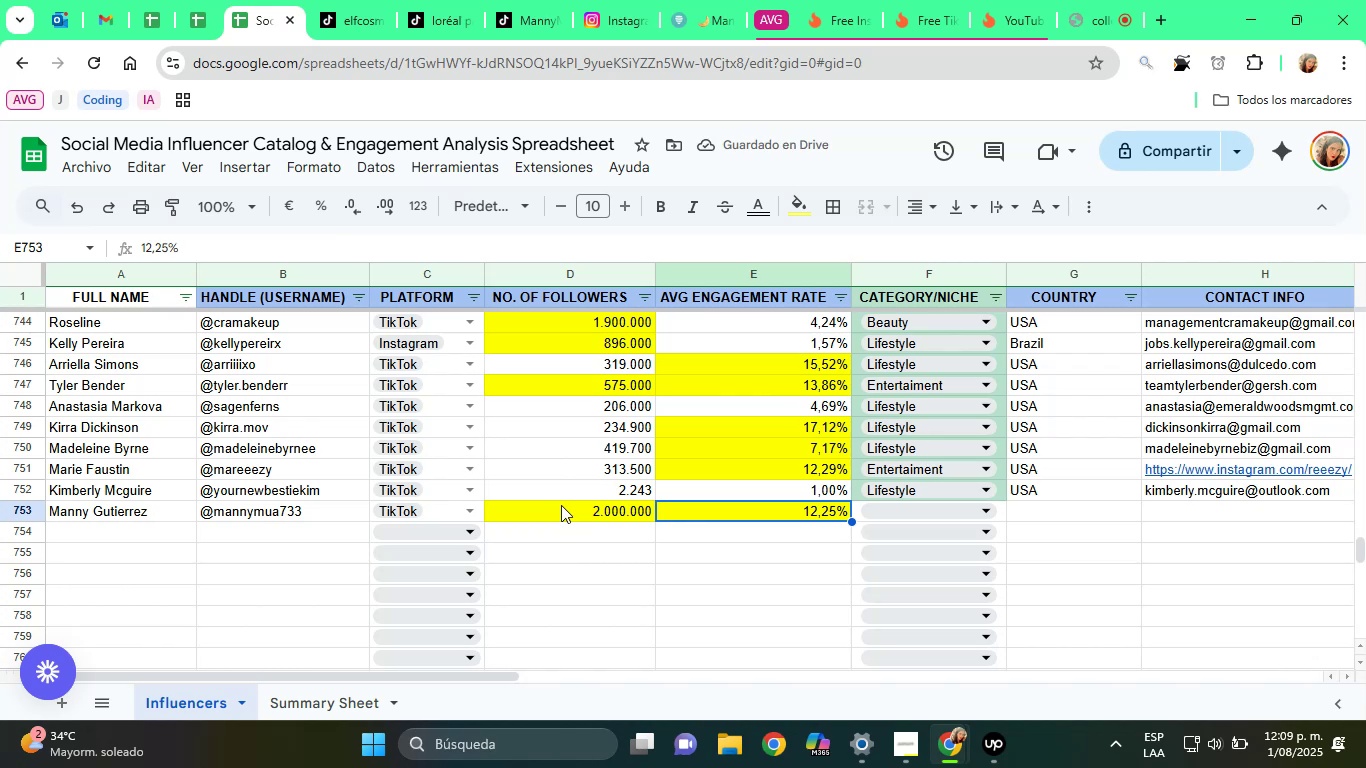 
wait(5.54)
 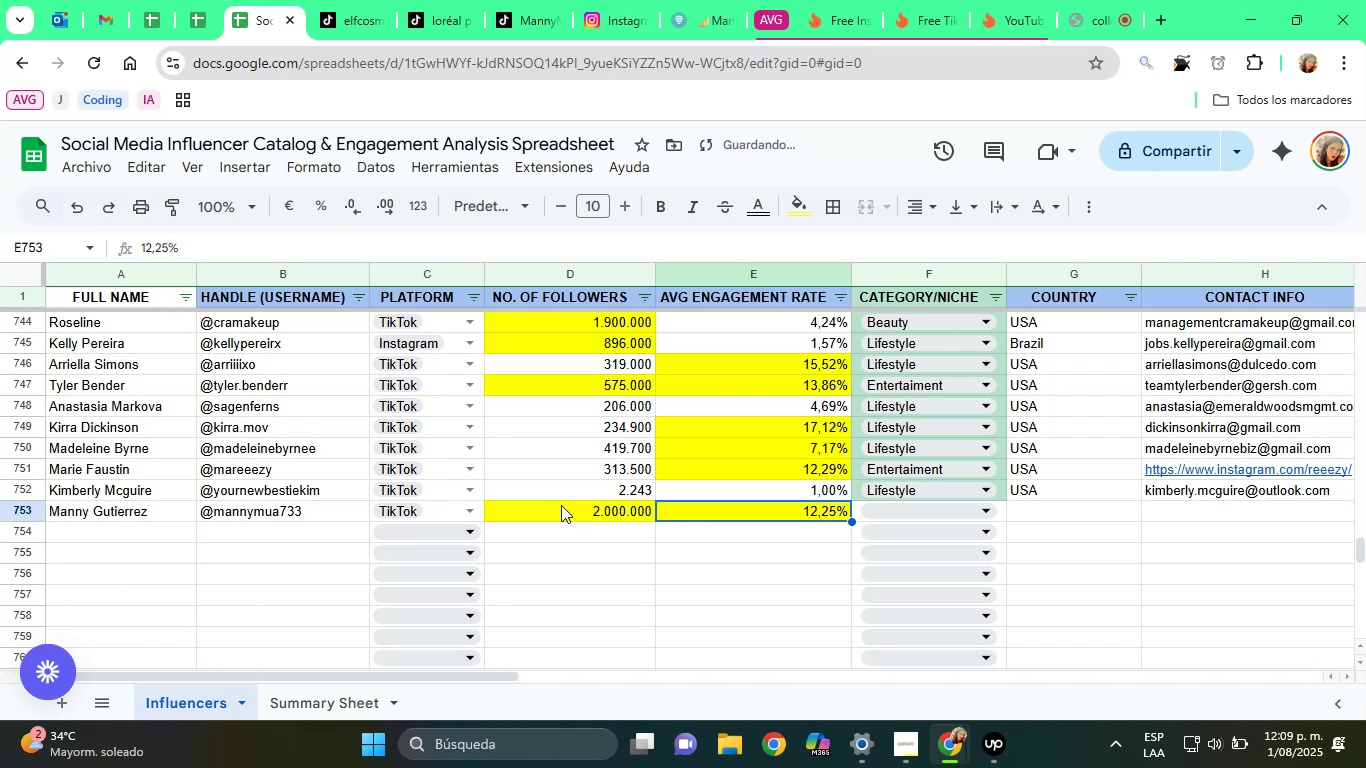 
left_click([964, 0])
 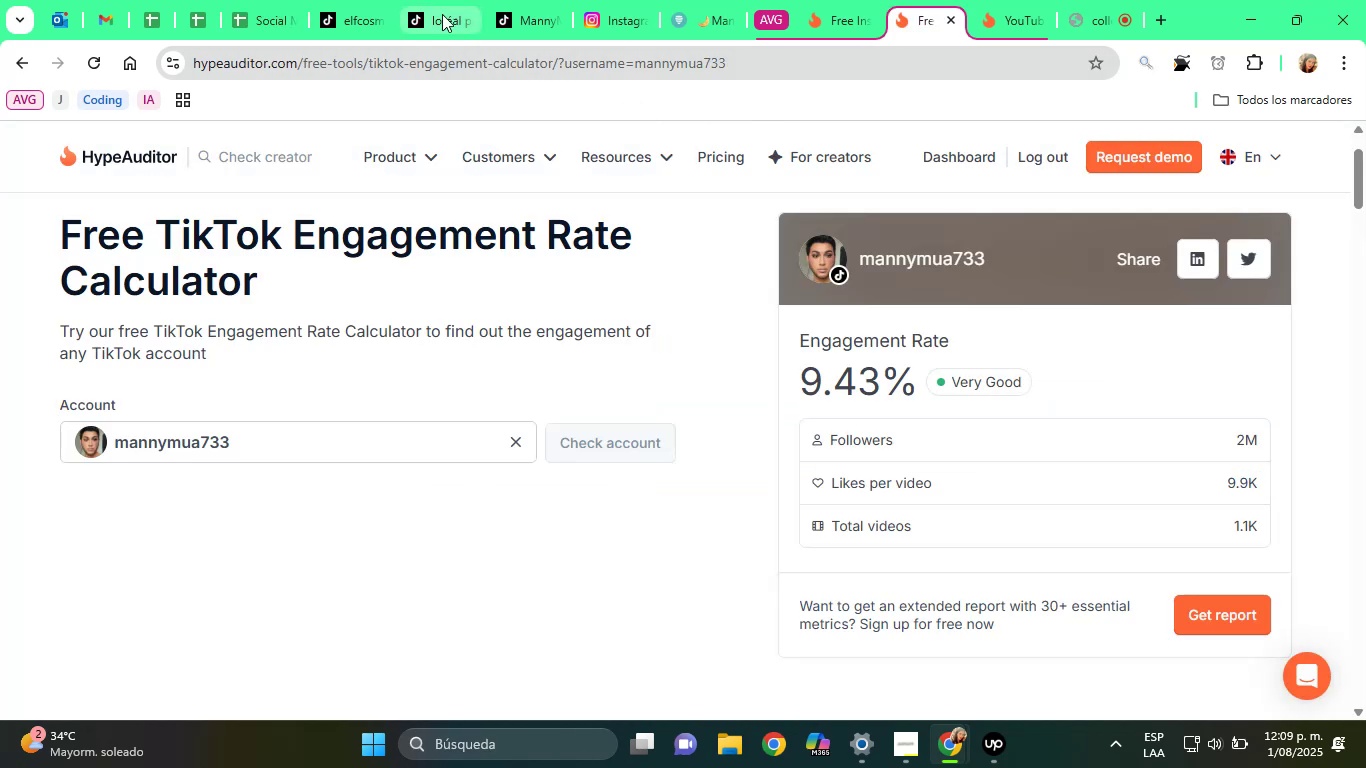 
left_click([242, 0])
 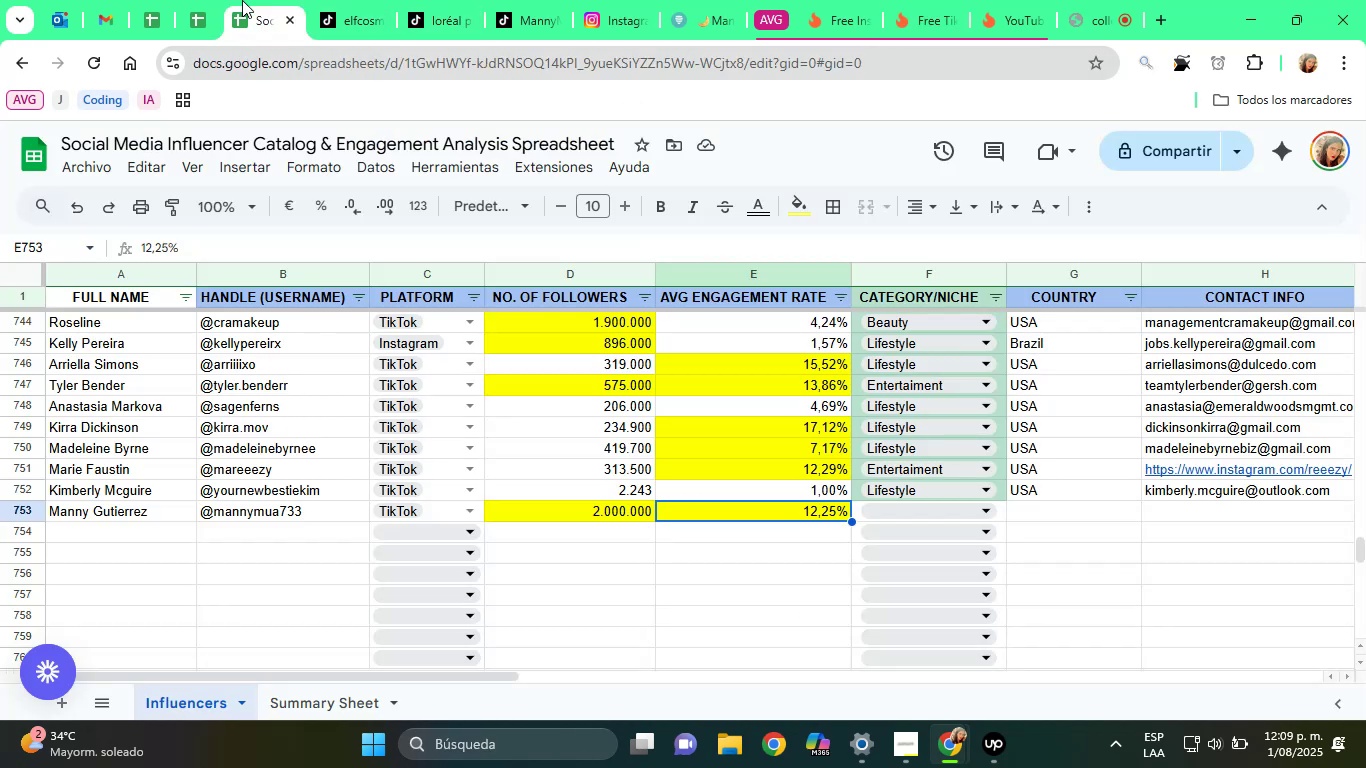 
type(9,43%)
 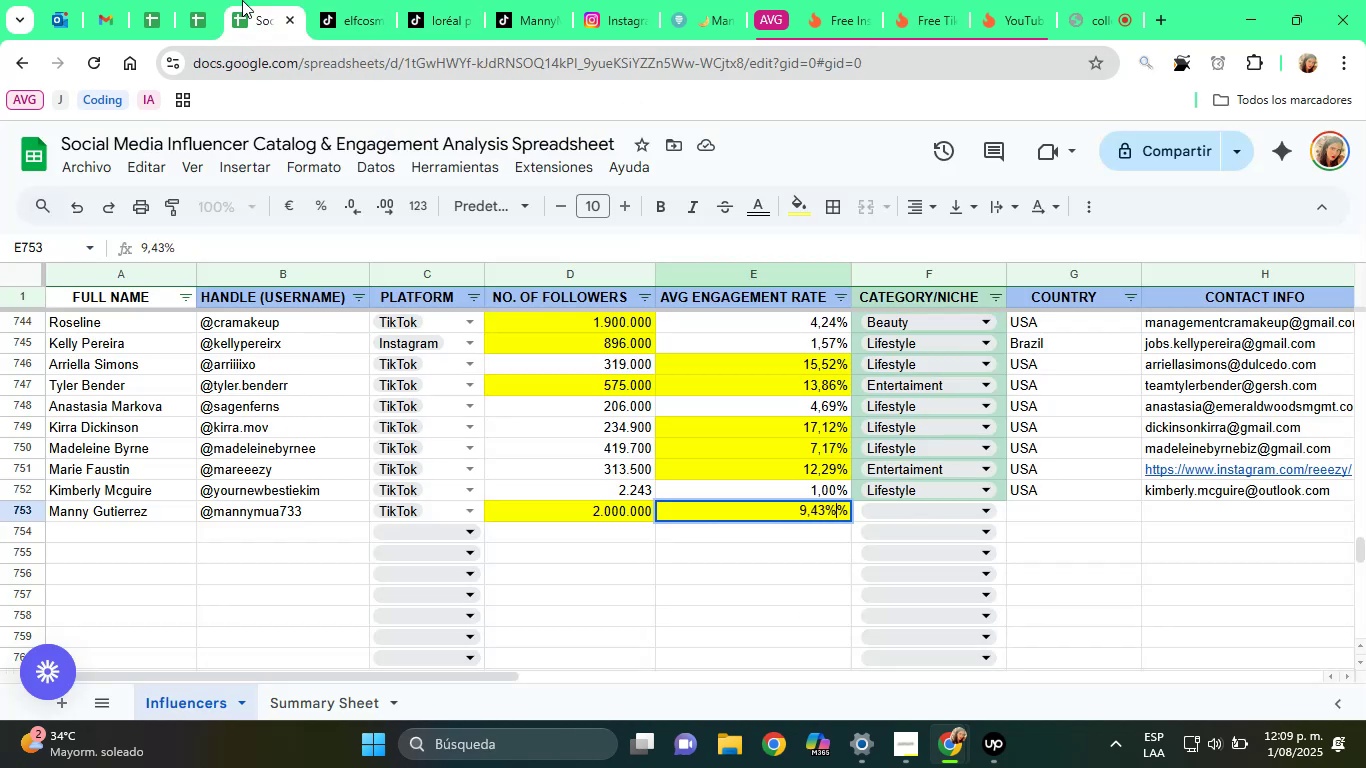 
key(Enter)
 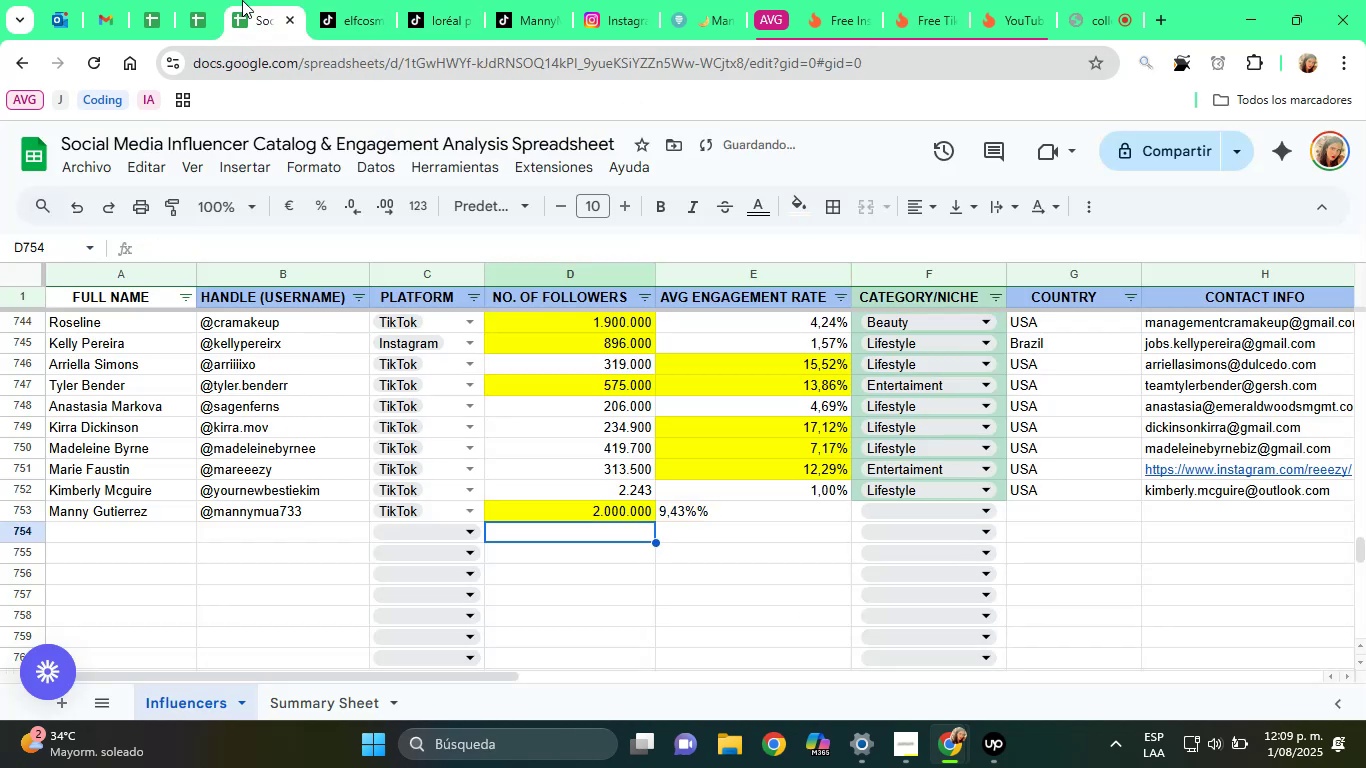 
key(ArrowUp)
 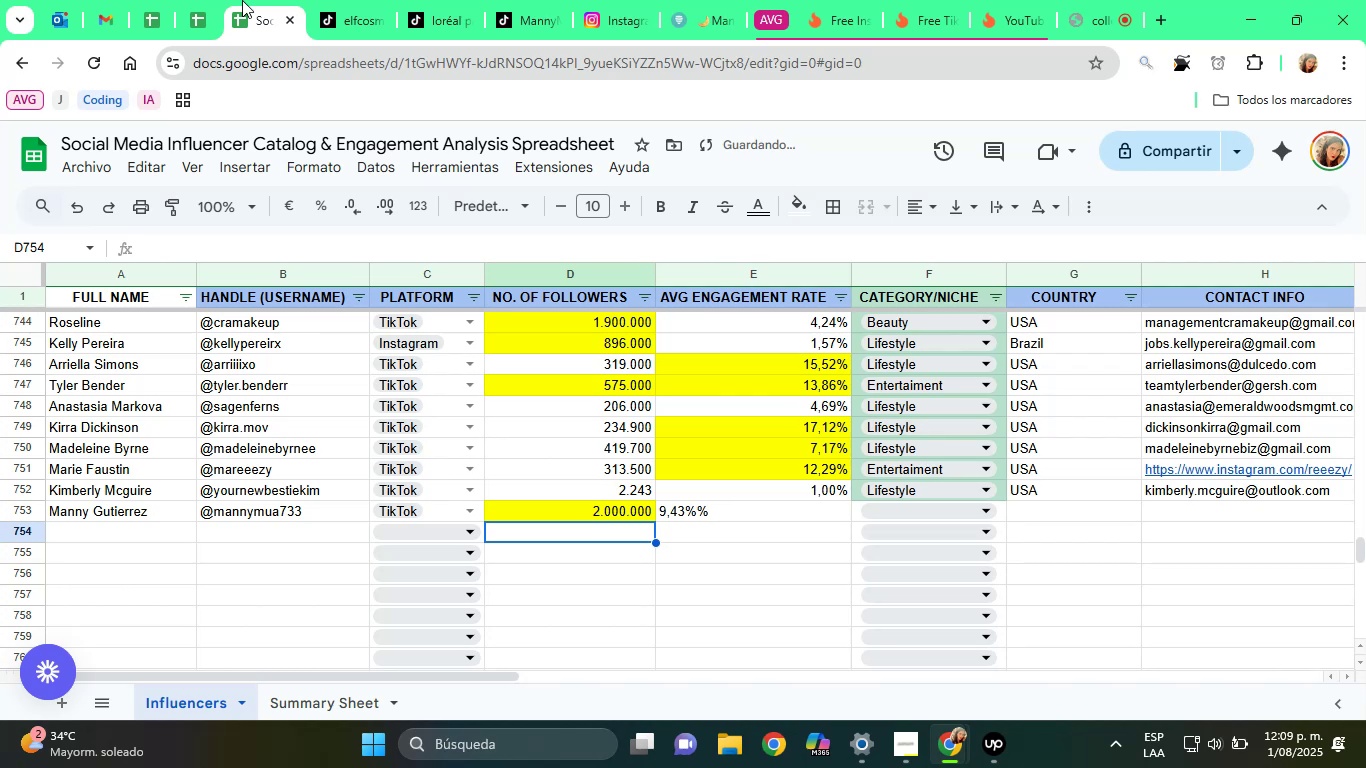 
key(ArrowRight)
 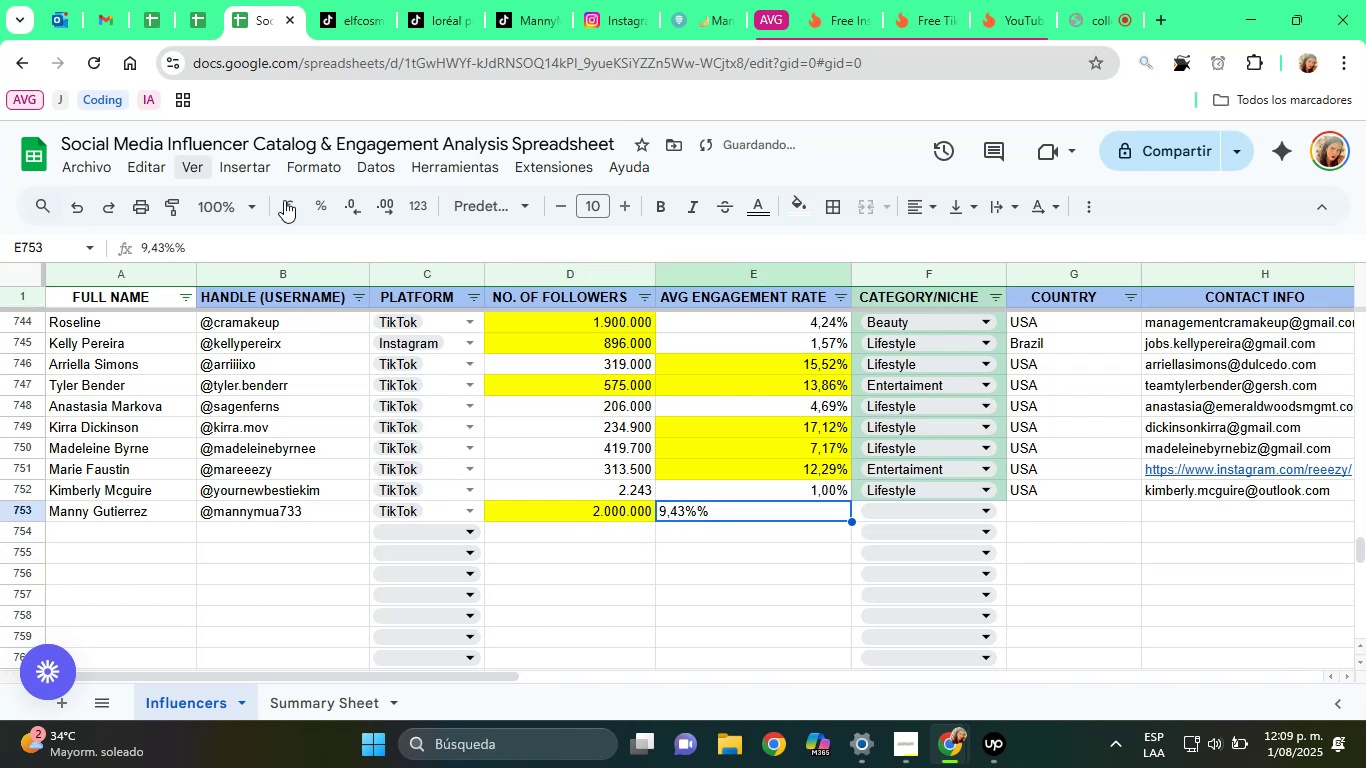 
left_click([297, 262])
 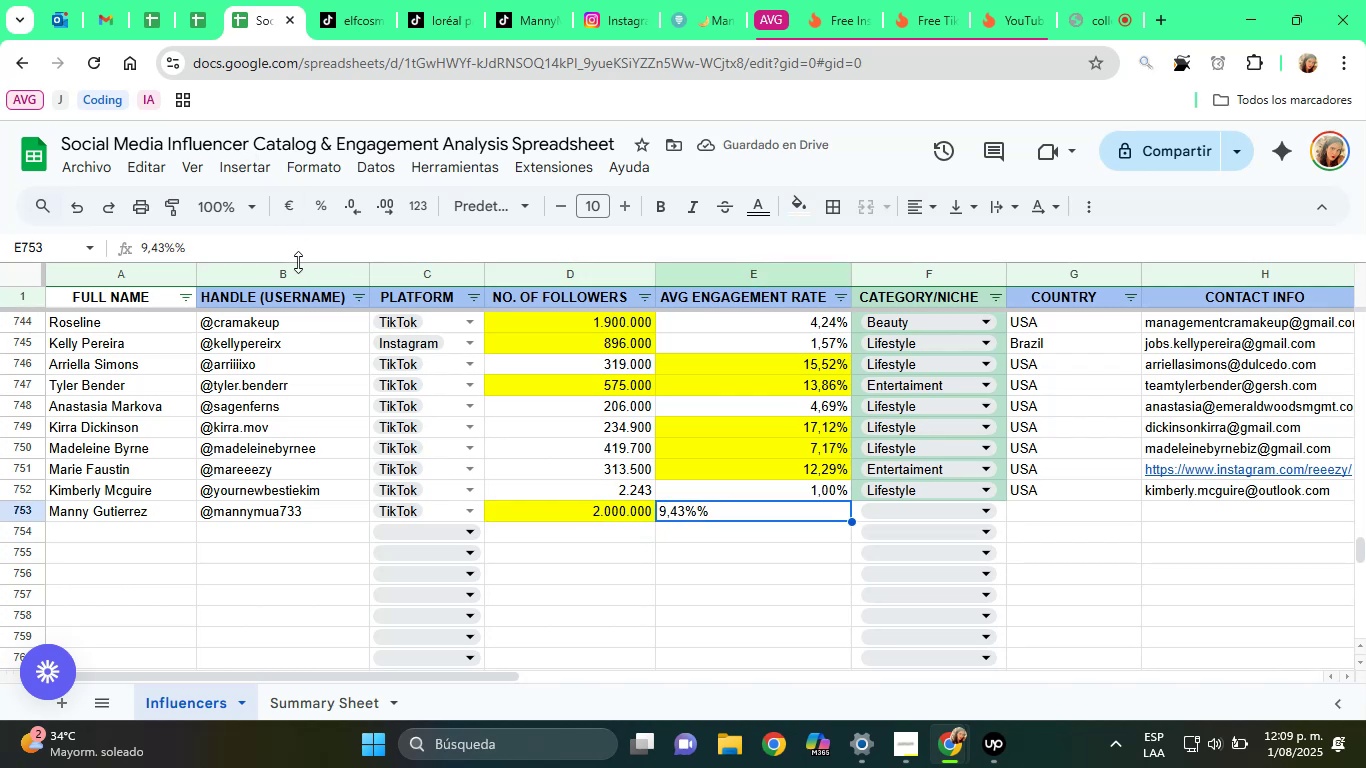 
left_click([278, 253])
 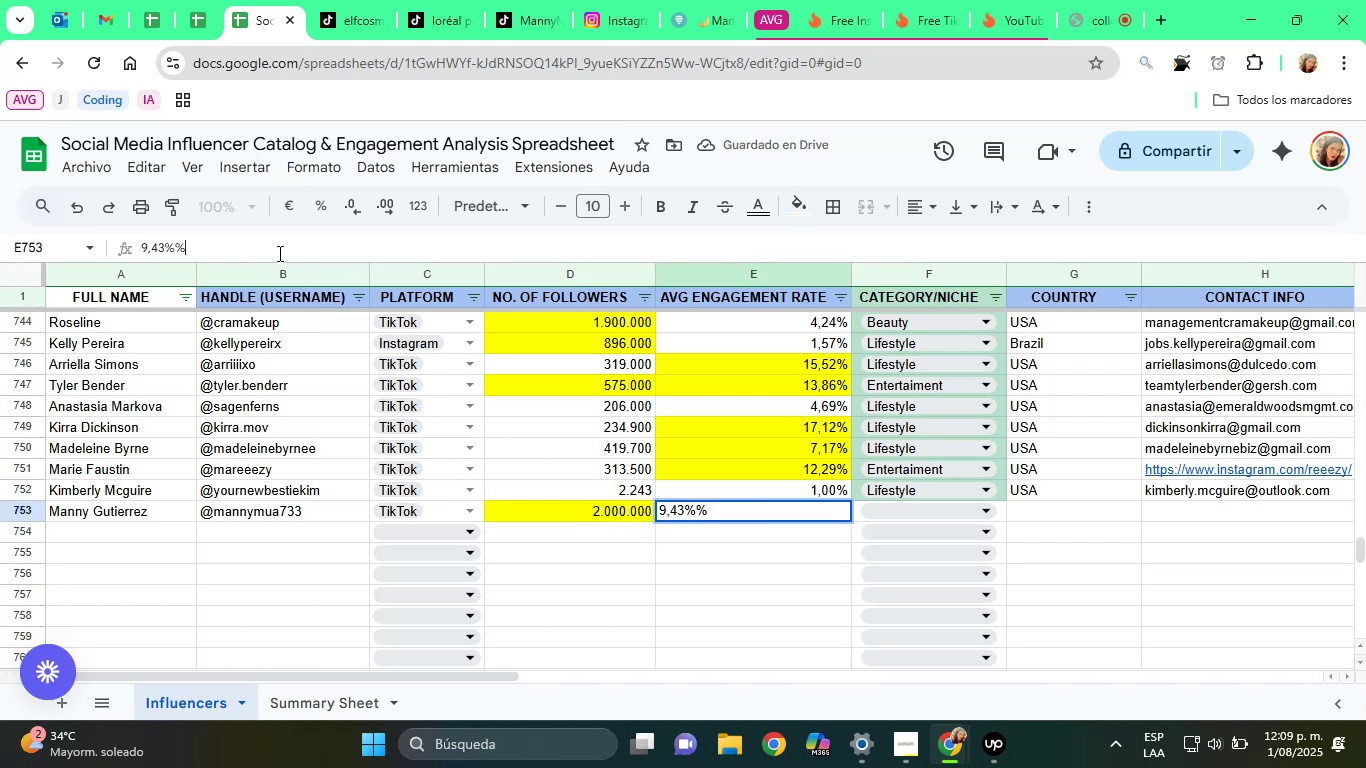 
key(Backspace)
 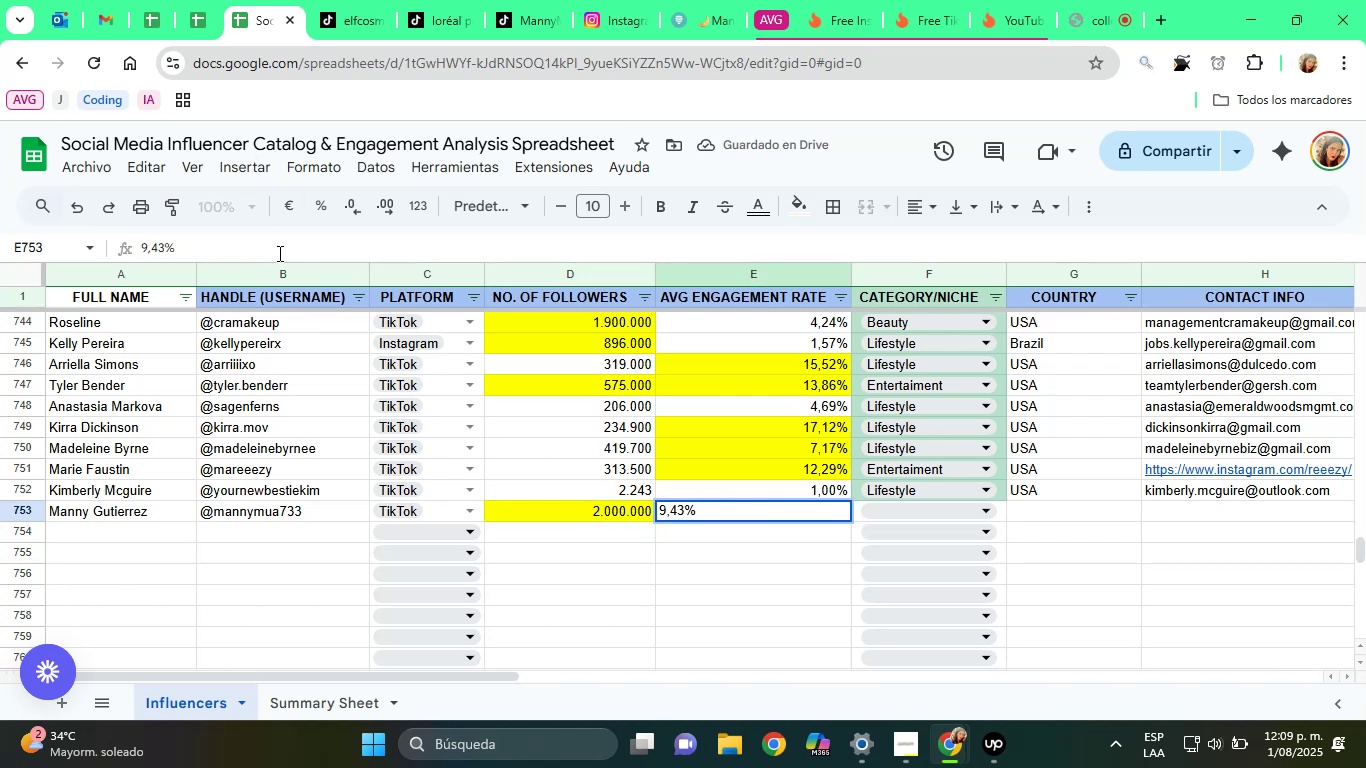 
key(Enter)
 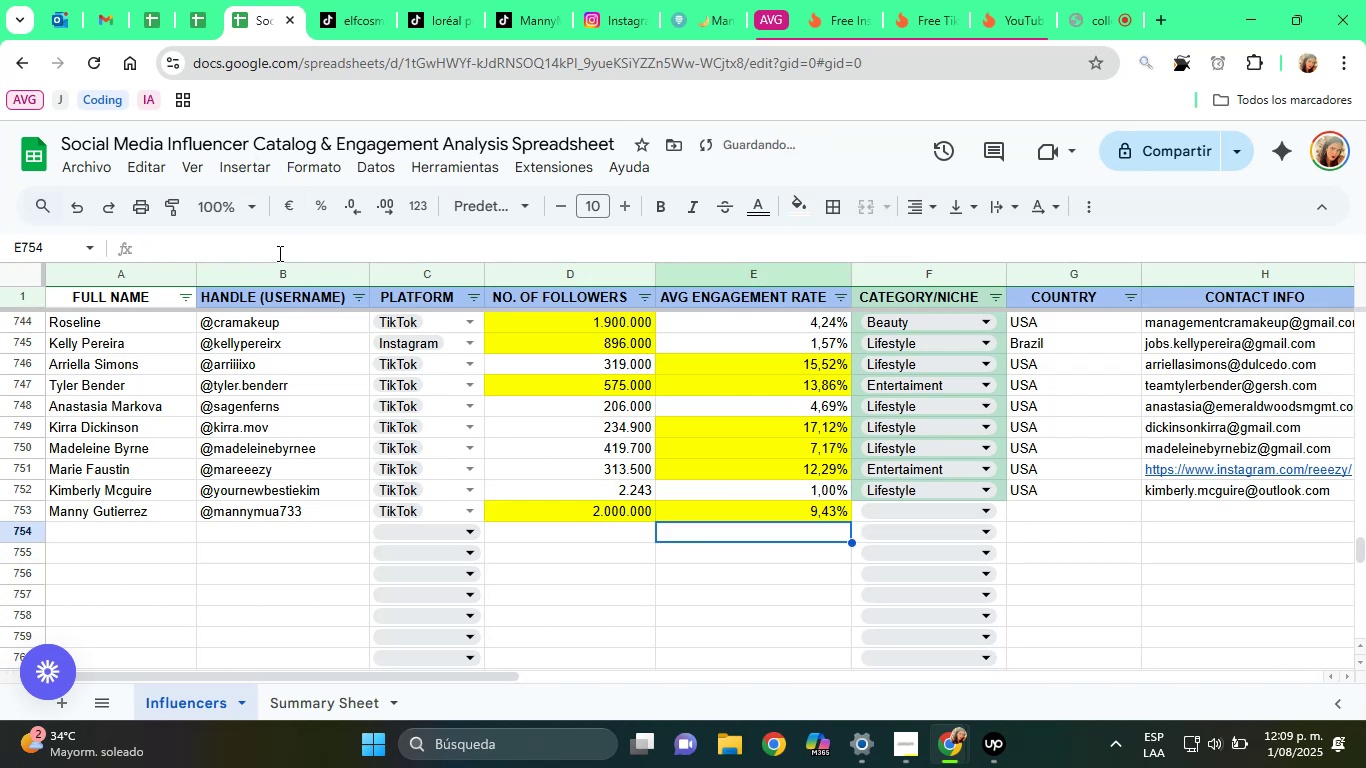 
key(ArrowUp)
 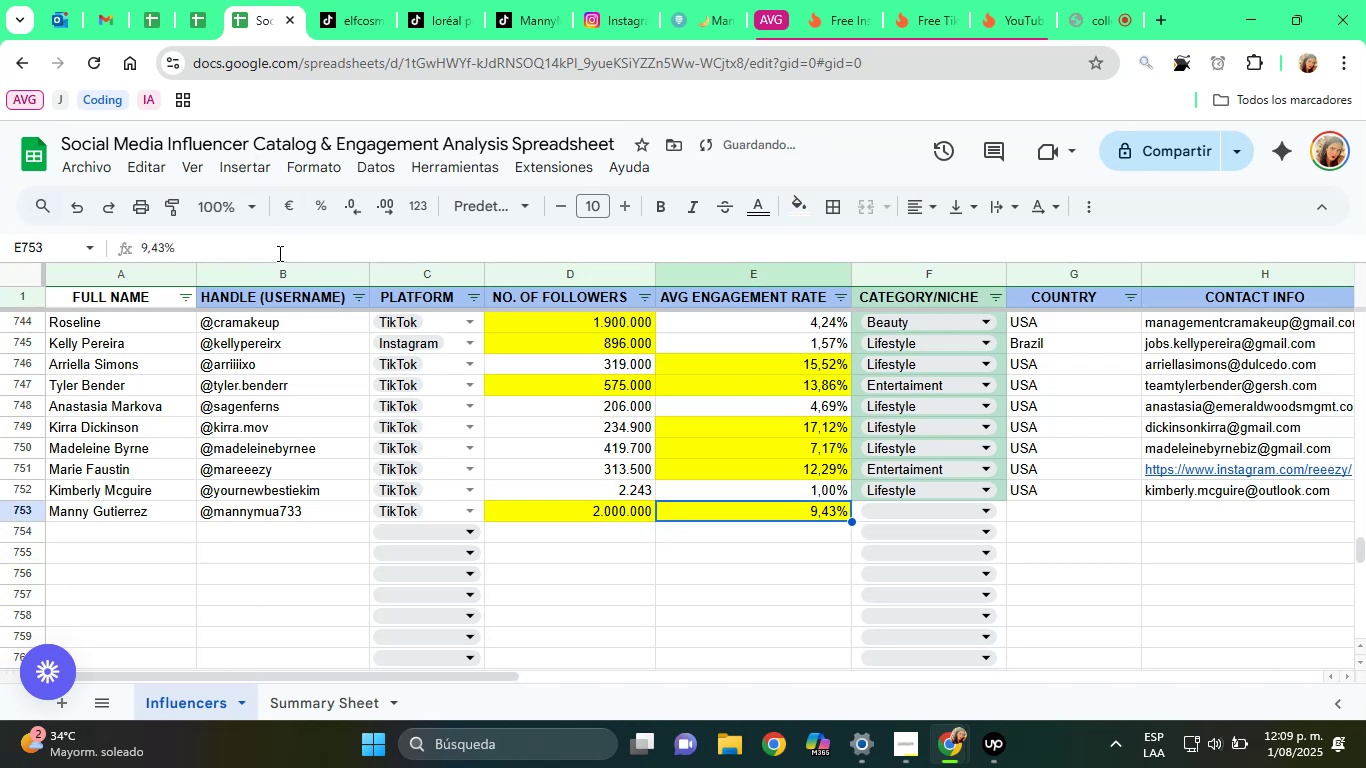 
key(ArrowRight)
 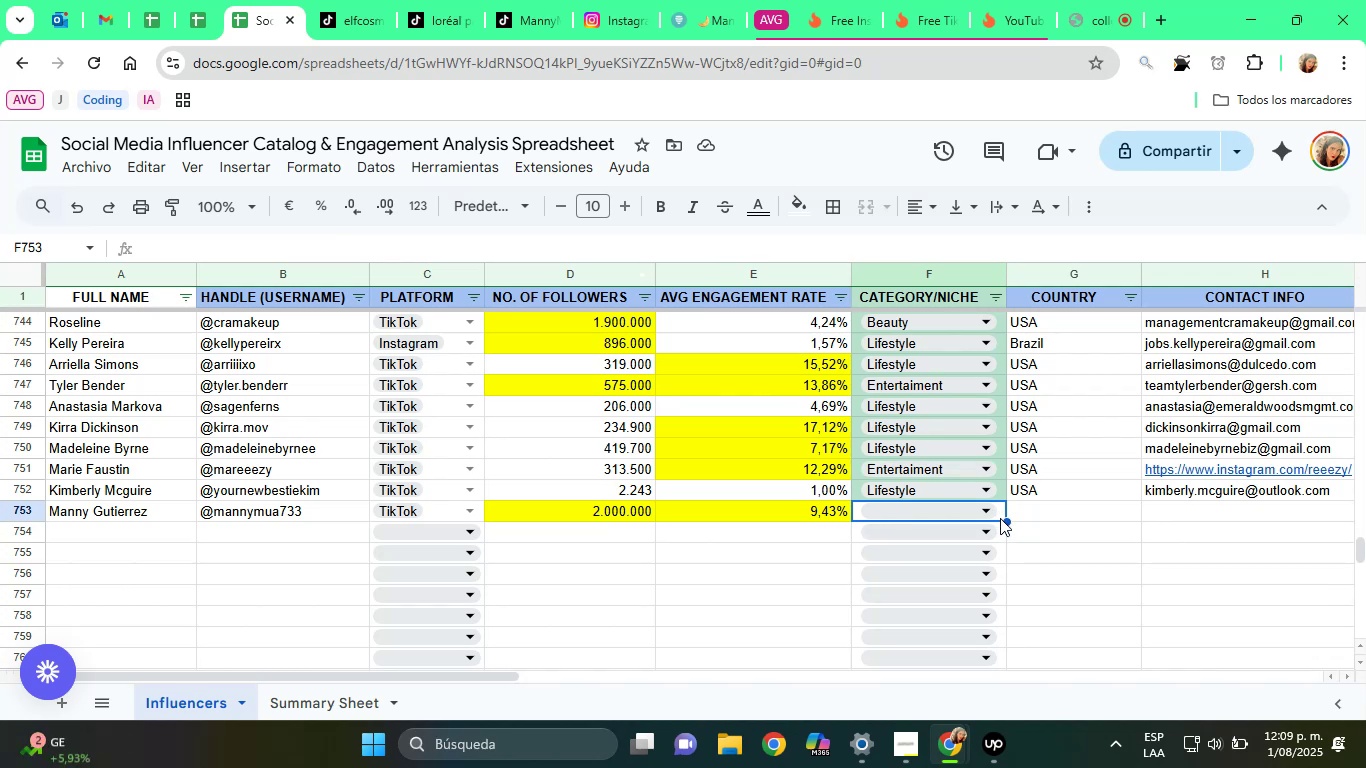 
wait(7.91)
 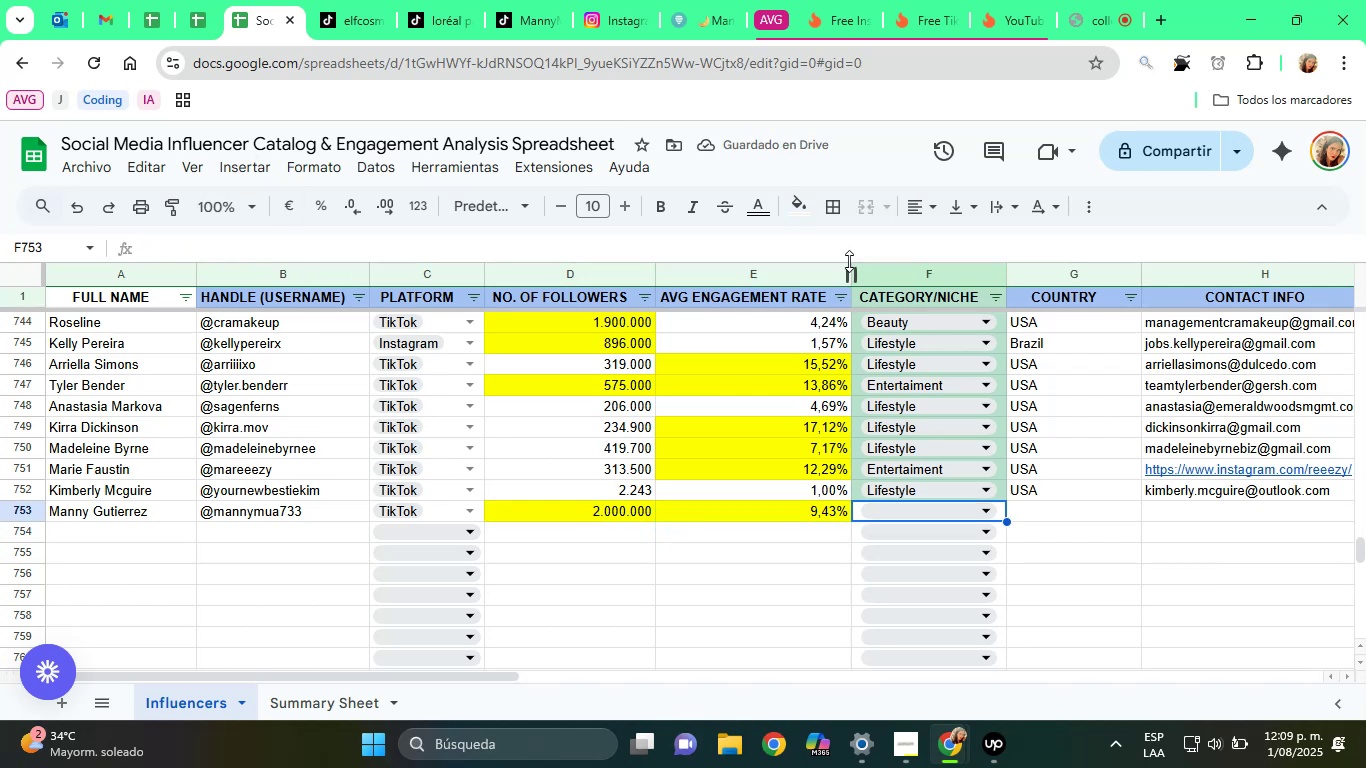 
left_click([933, 515])
 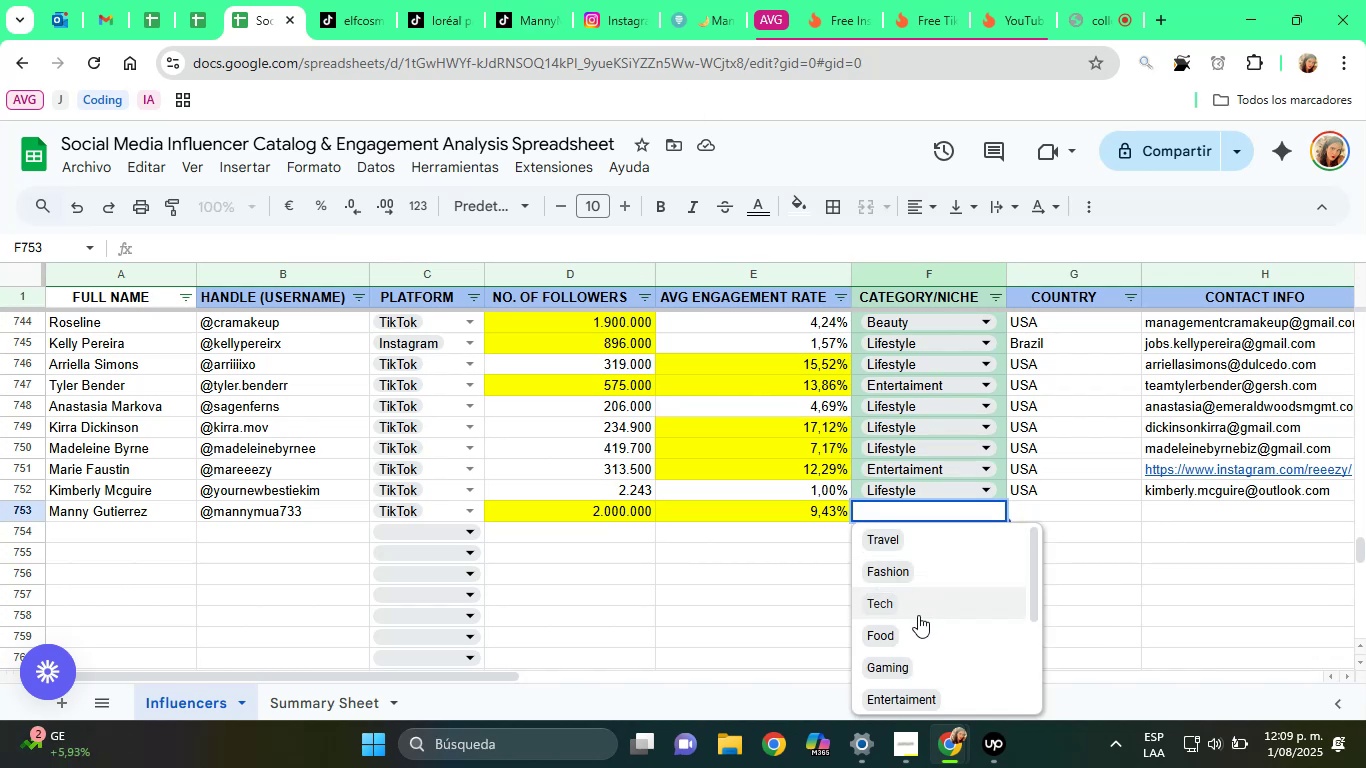 
scroll: coordinate [912, 655], scroll_direction: down, amount: 3.0
 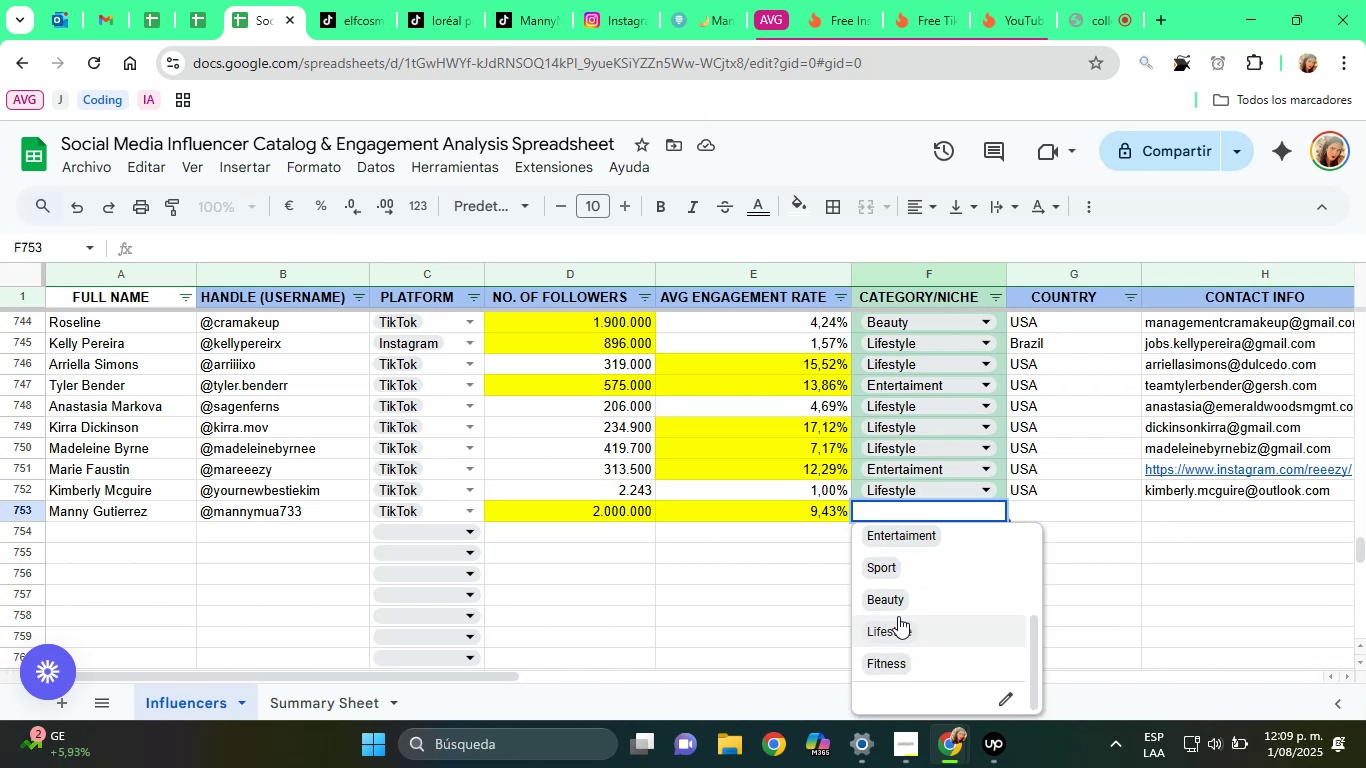 
left_click([894, 603])
 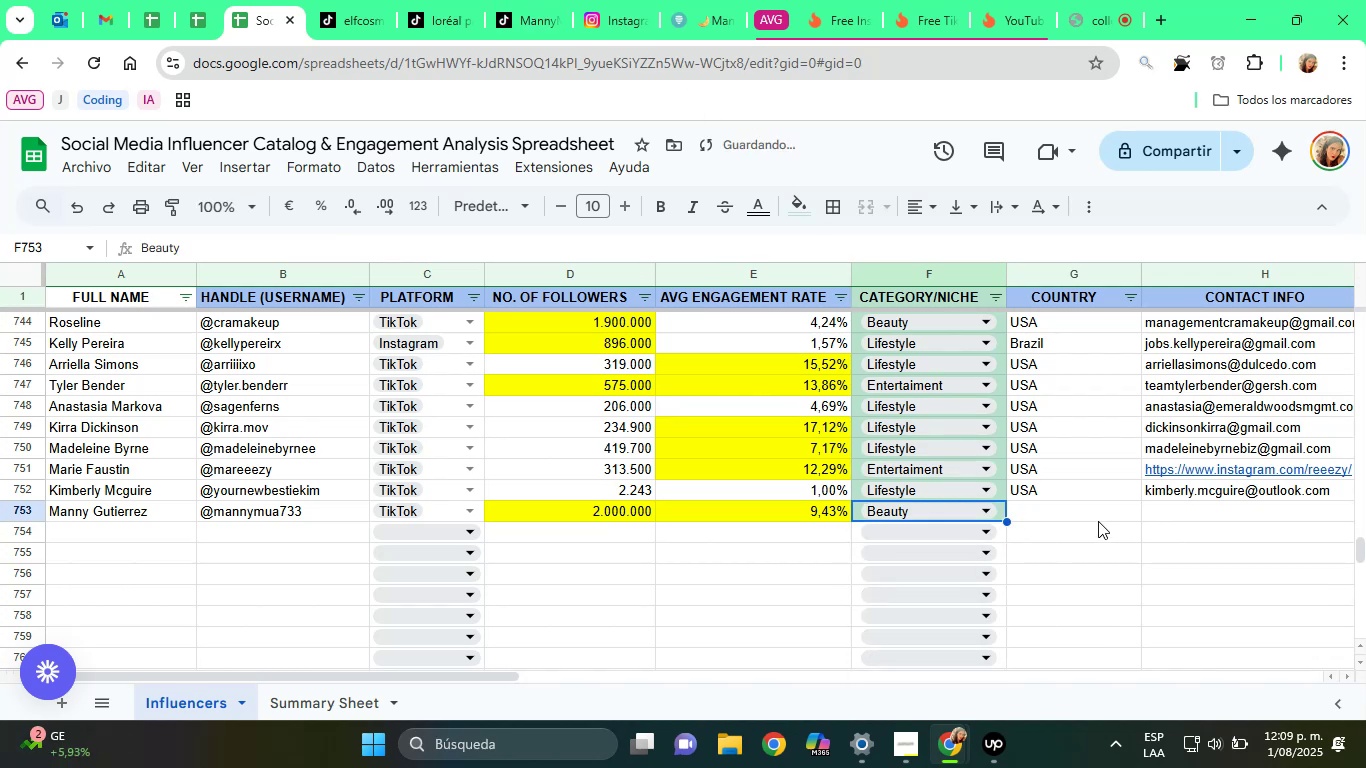 
left_click([1071, 508])
 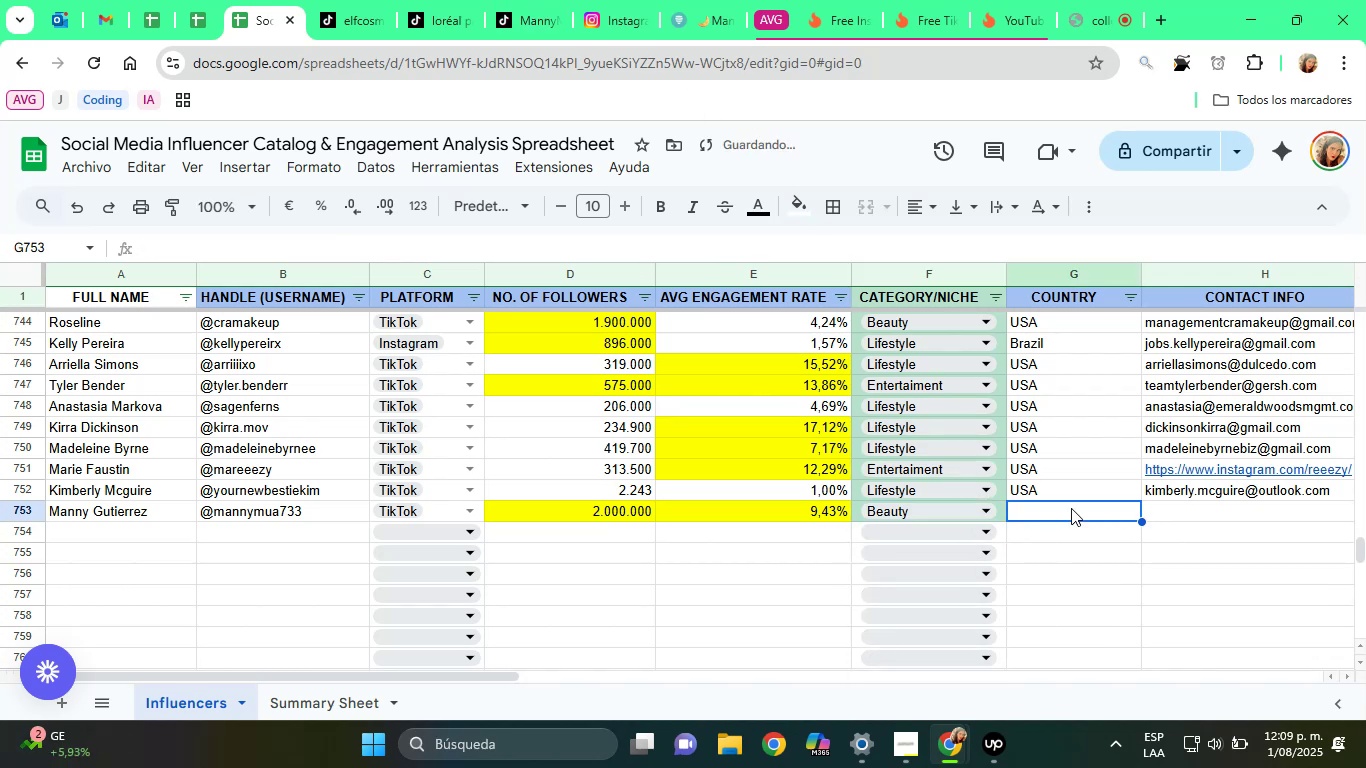 
type(USA)
 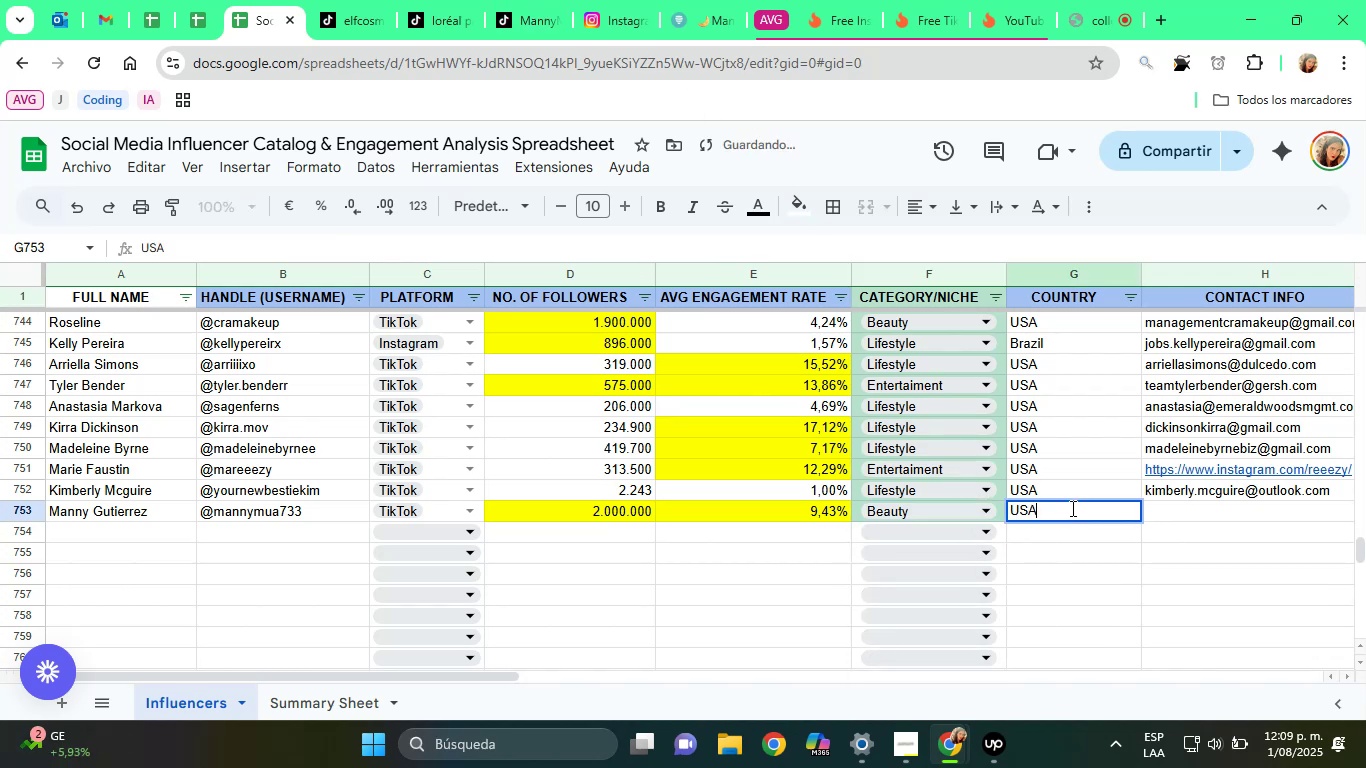 
key(ArrowRight)
 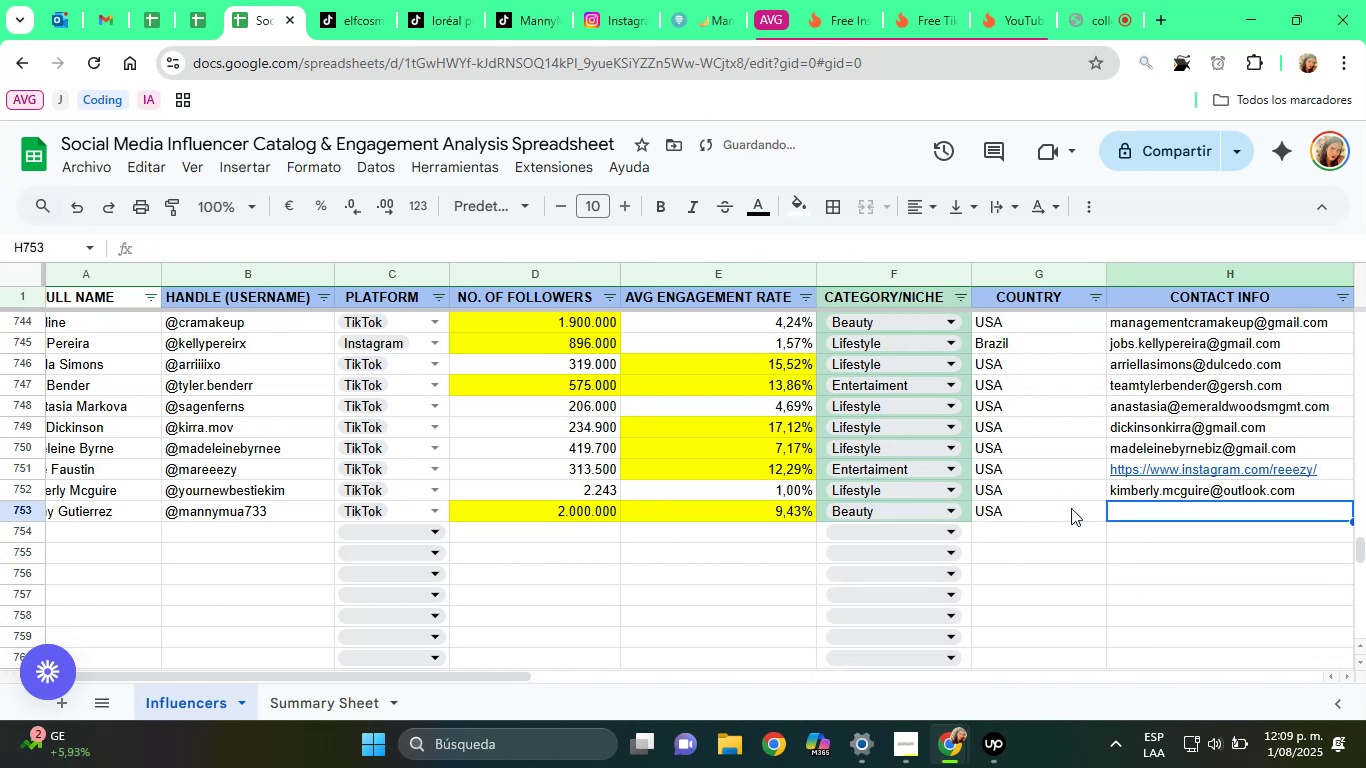 
key(ArrowRight)
 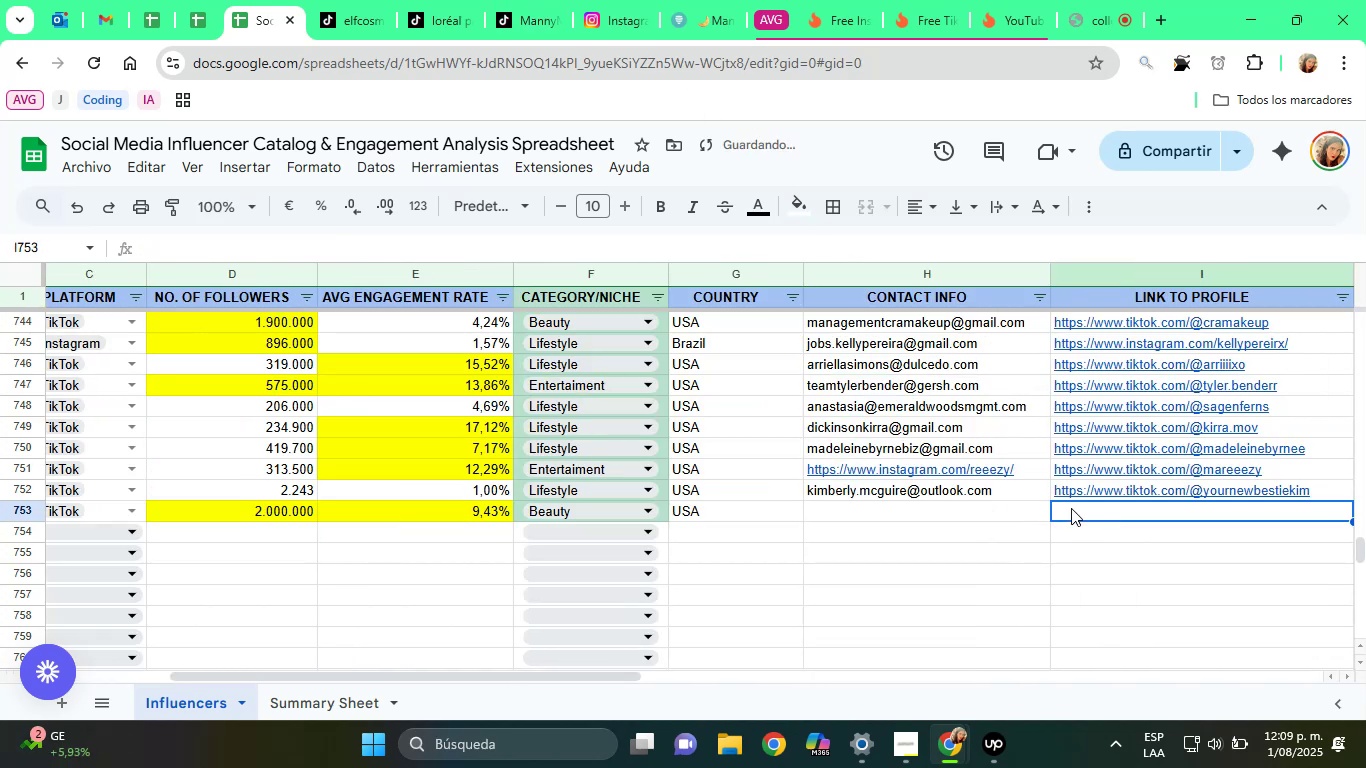 
key(ArrowLeft)
 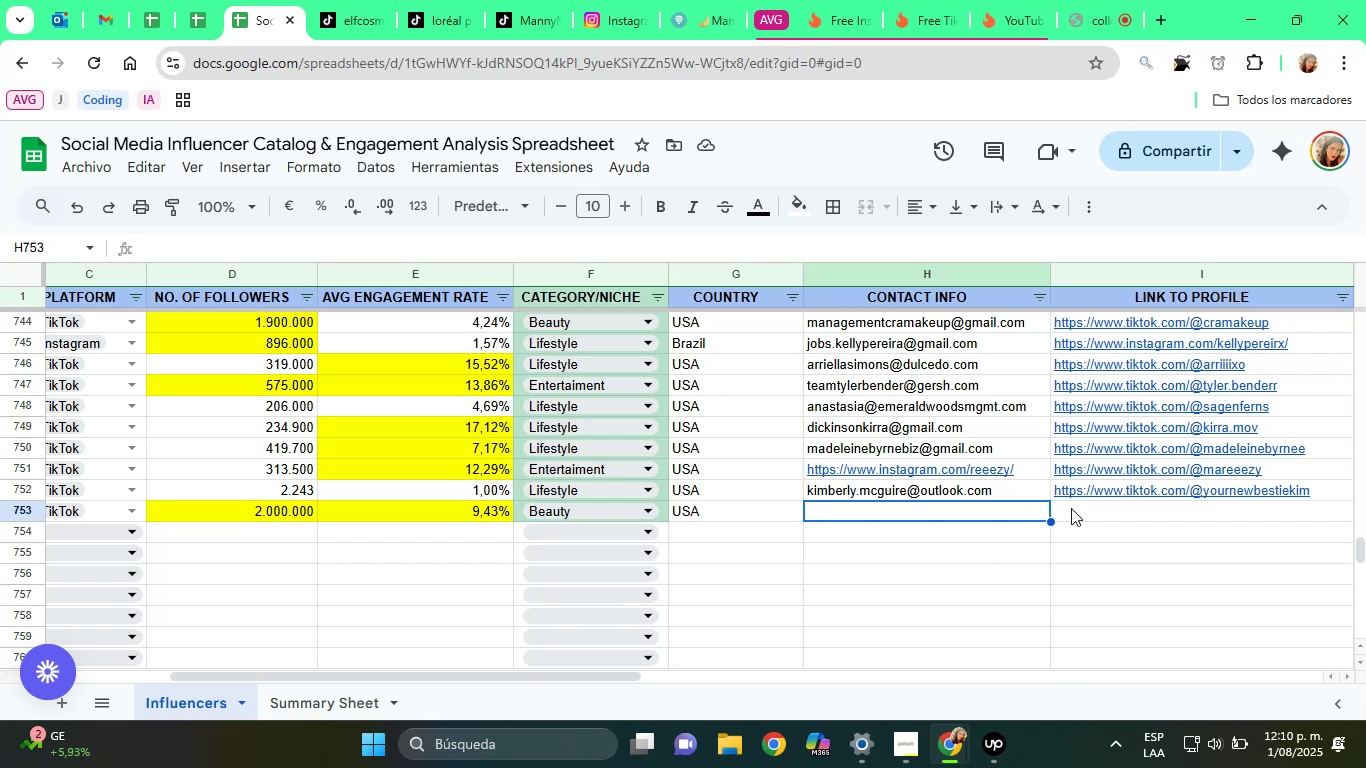 
wait(6.11)
 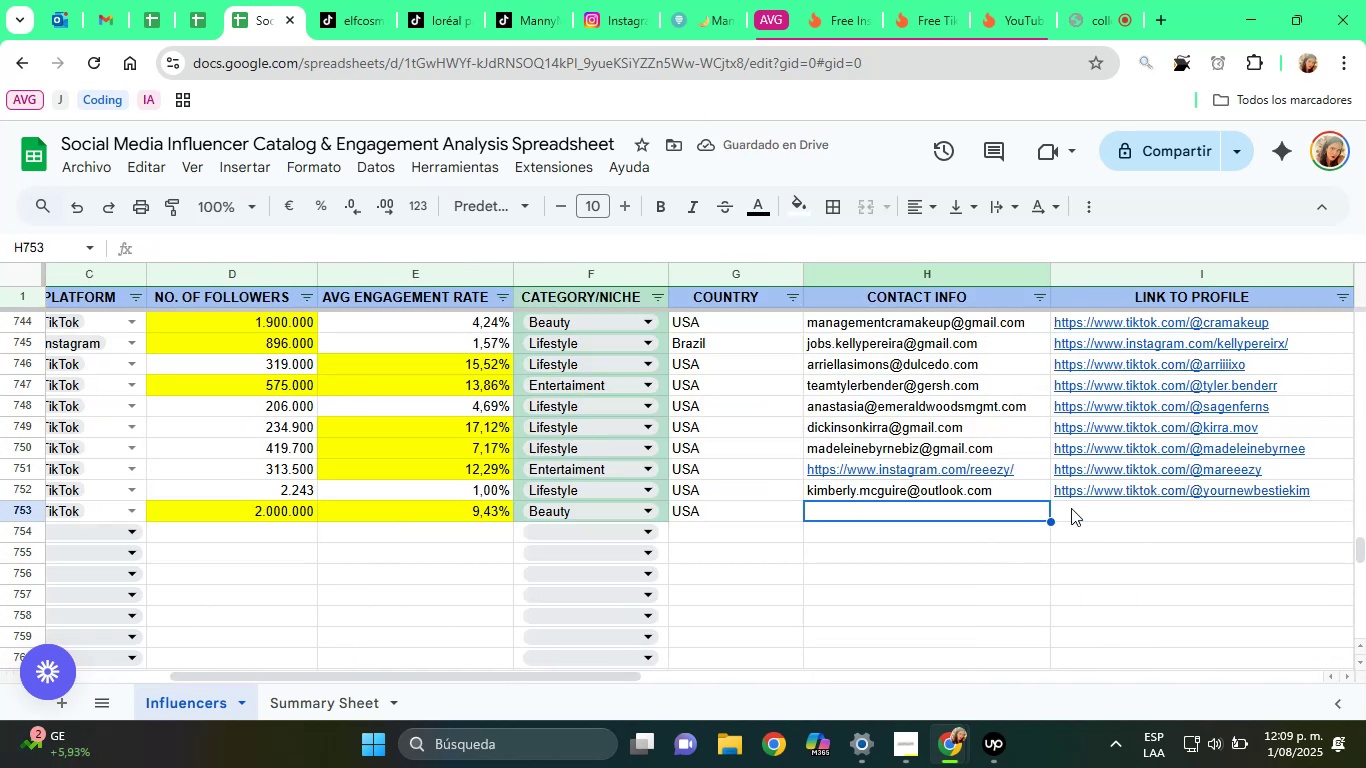 
left_click([536, 0])
 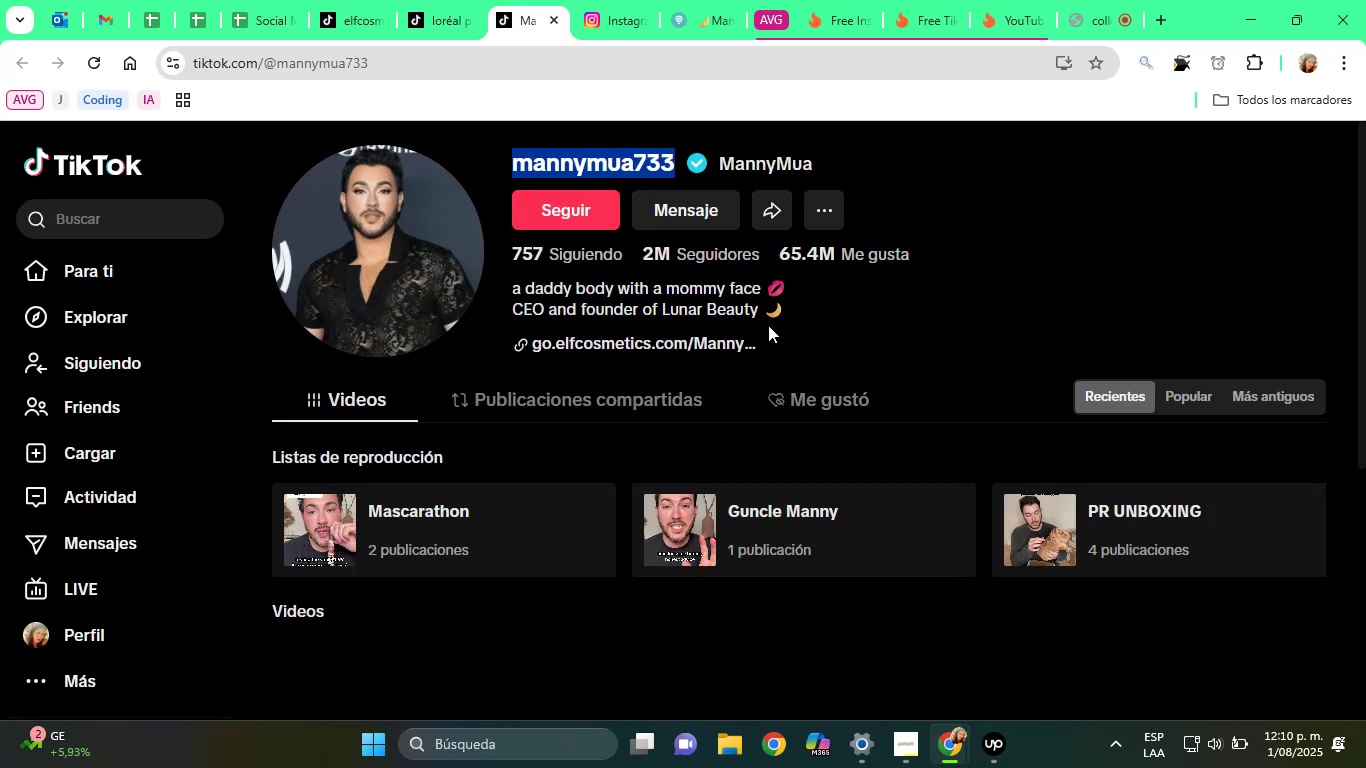 
left_click([628, 4])
 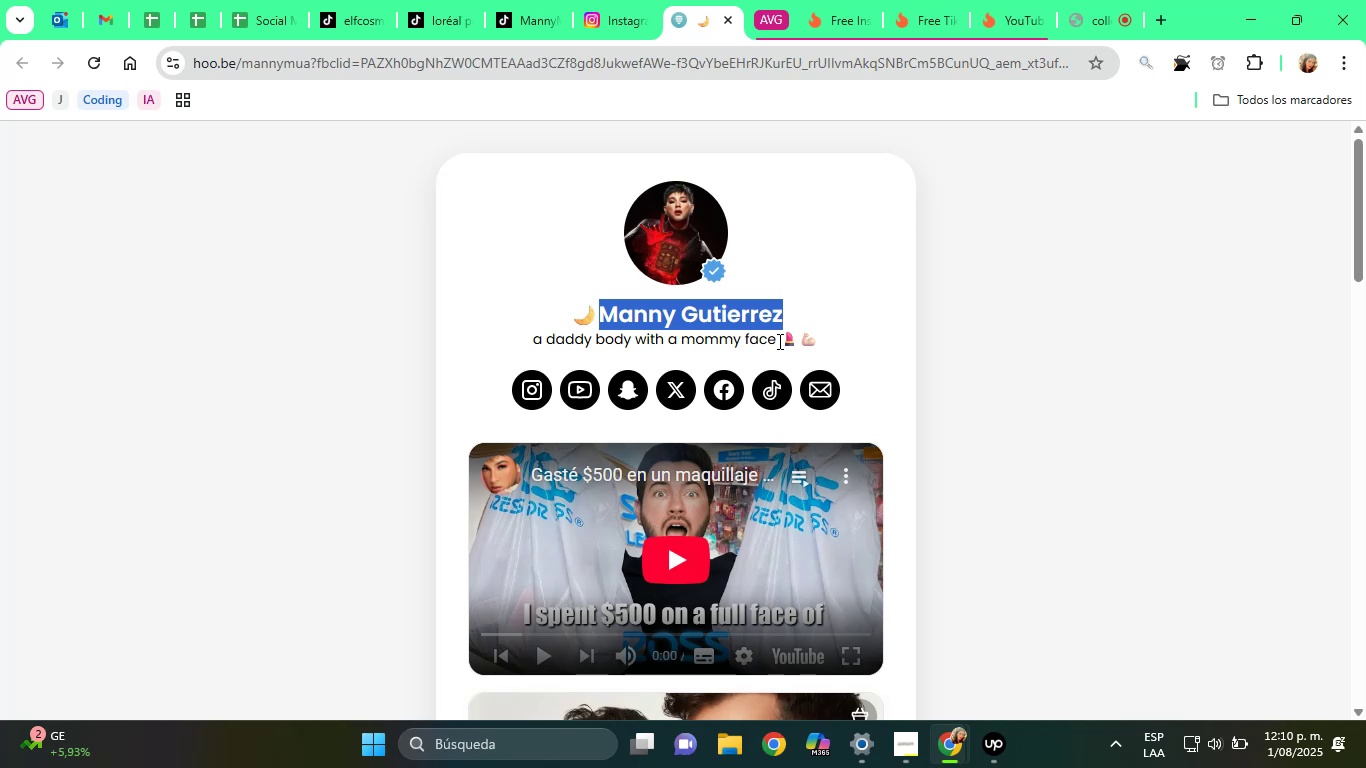 
wait(15.27)
 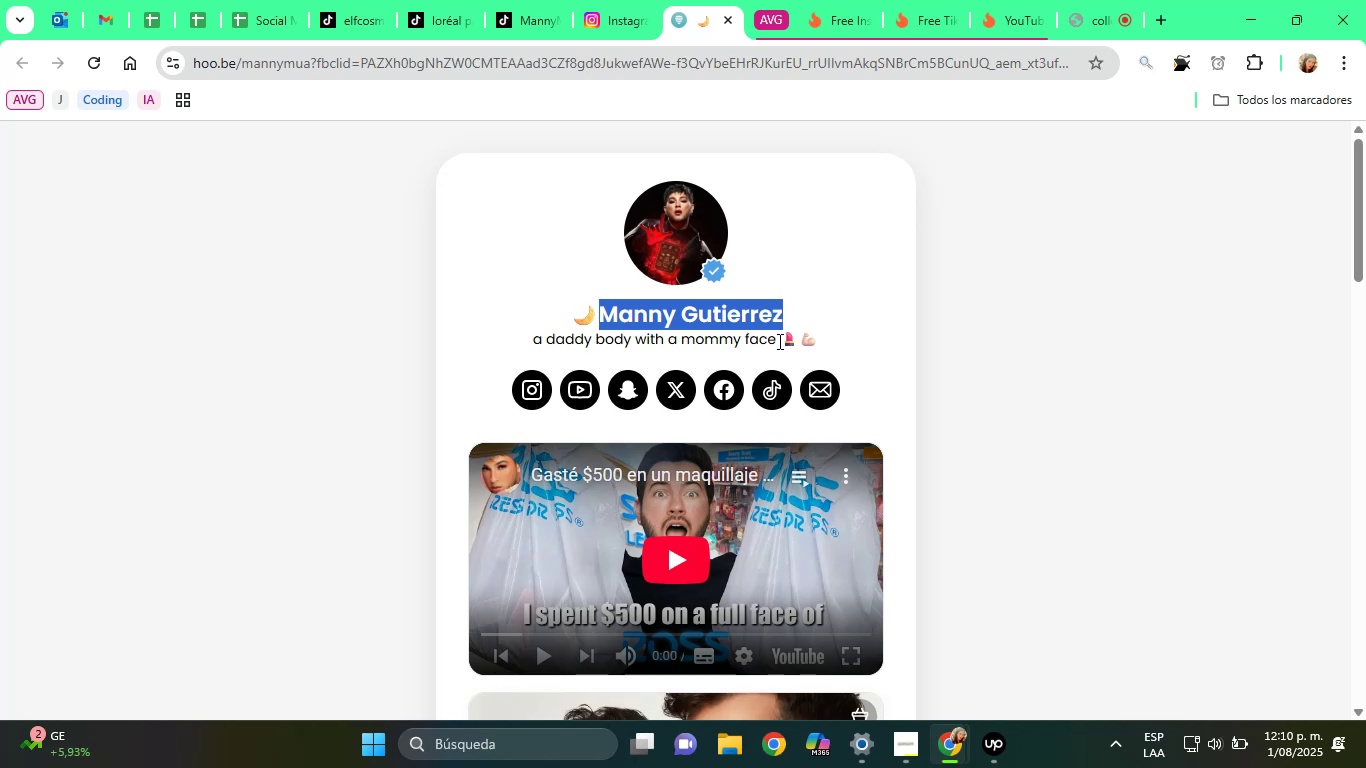 
scroll: coordinate [743, 370], scroll_direction: down, amount: 3.0
 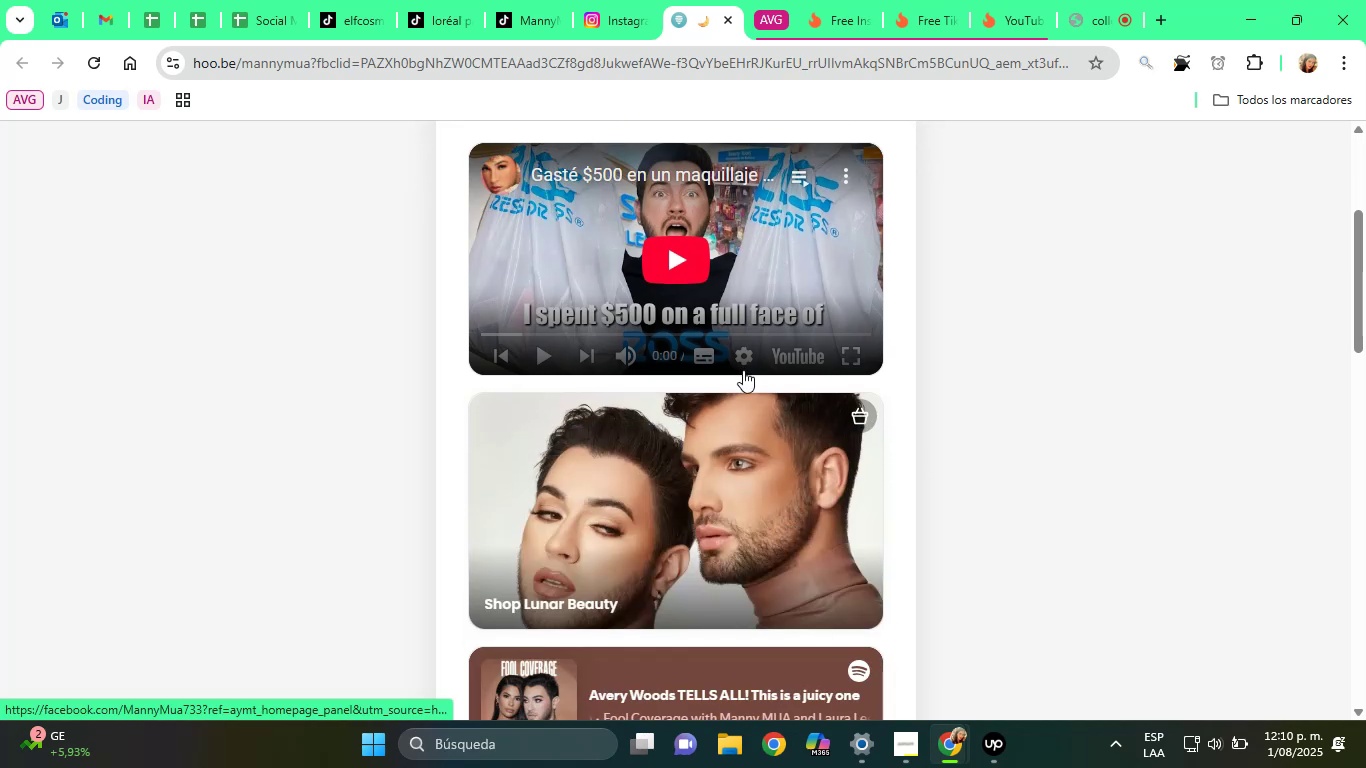 
scroll: coordinate [623, 165], scroll_direction: up, amount: 5.0
 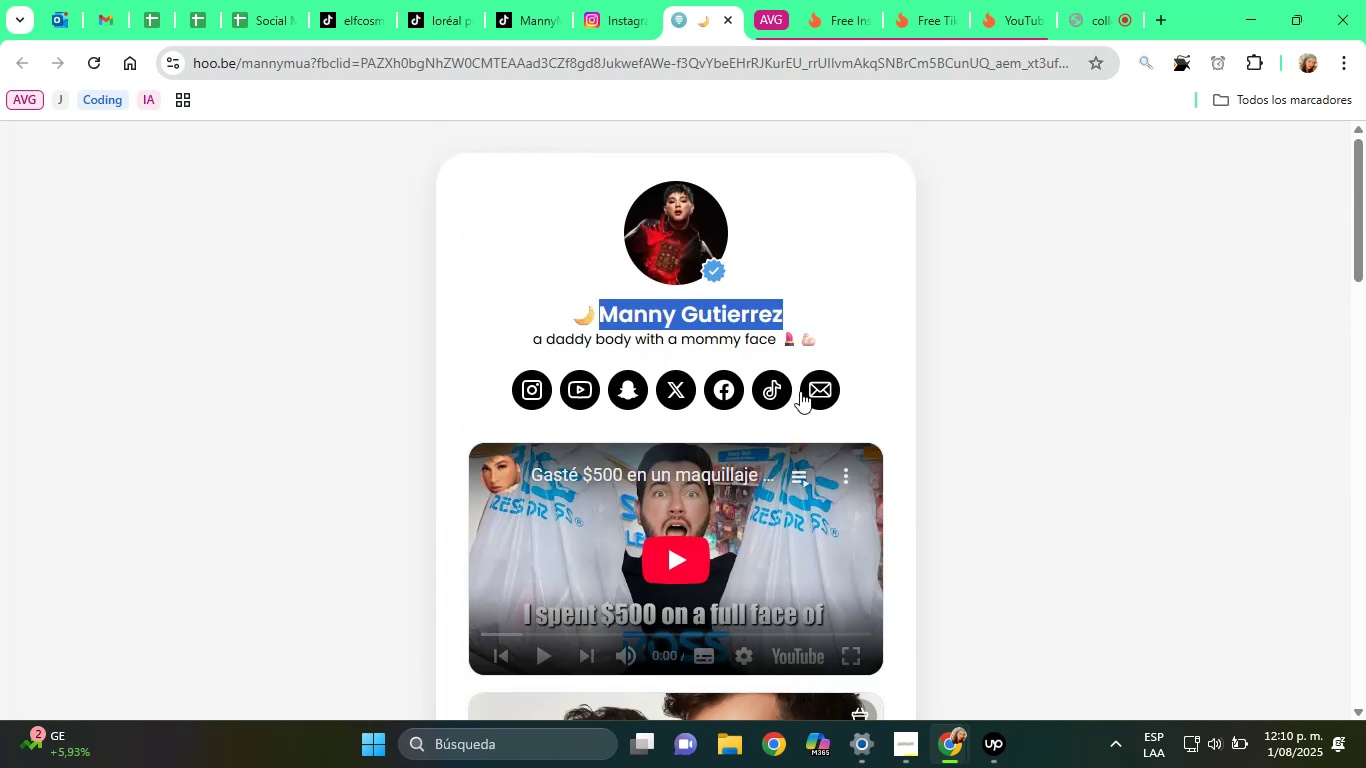 
right_click([806, 391])
 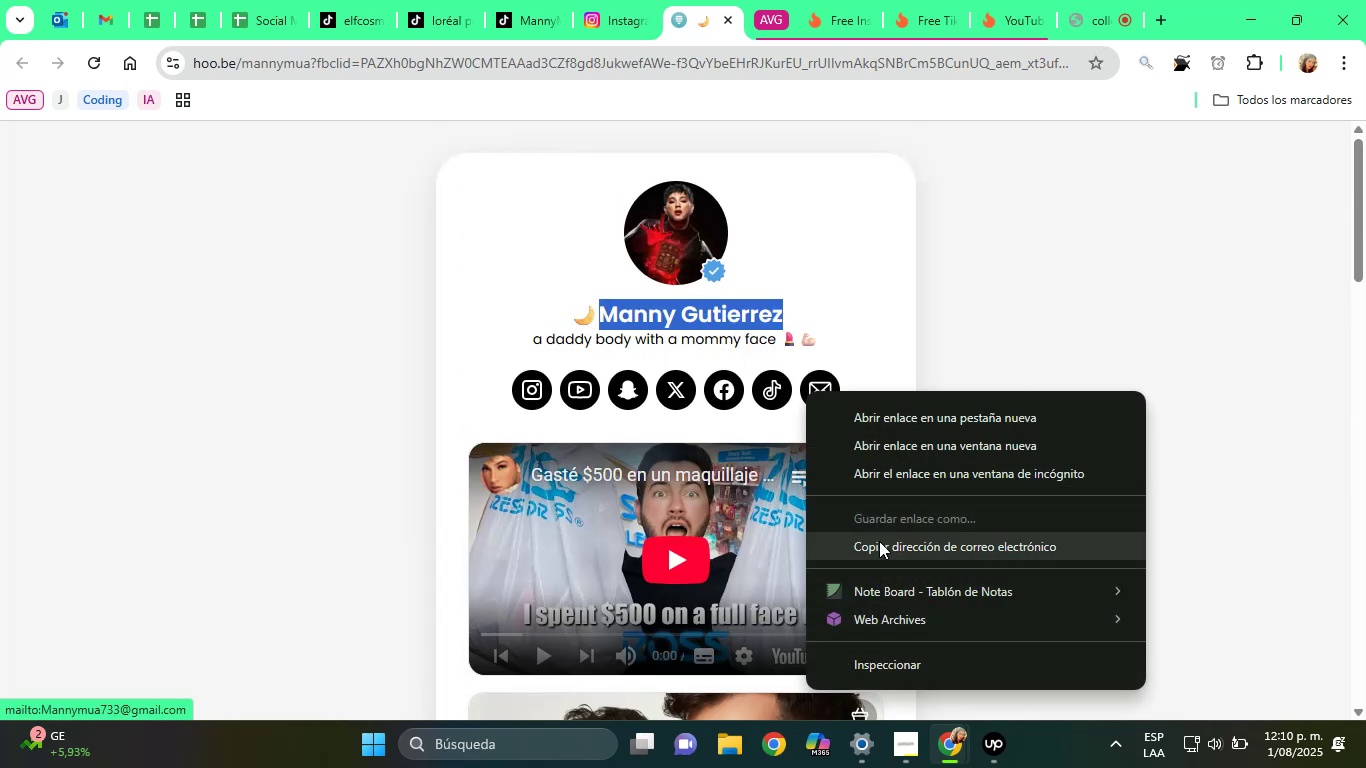 
left_click([883, 551])
 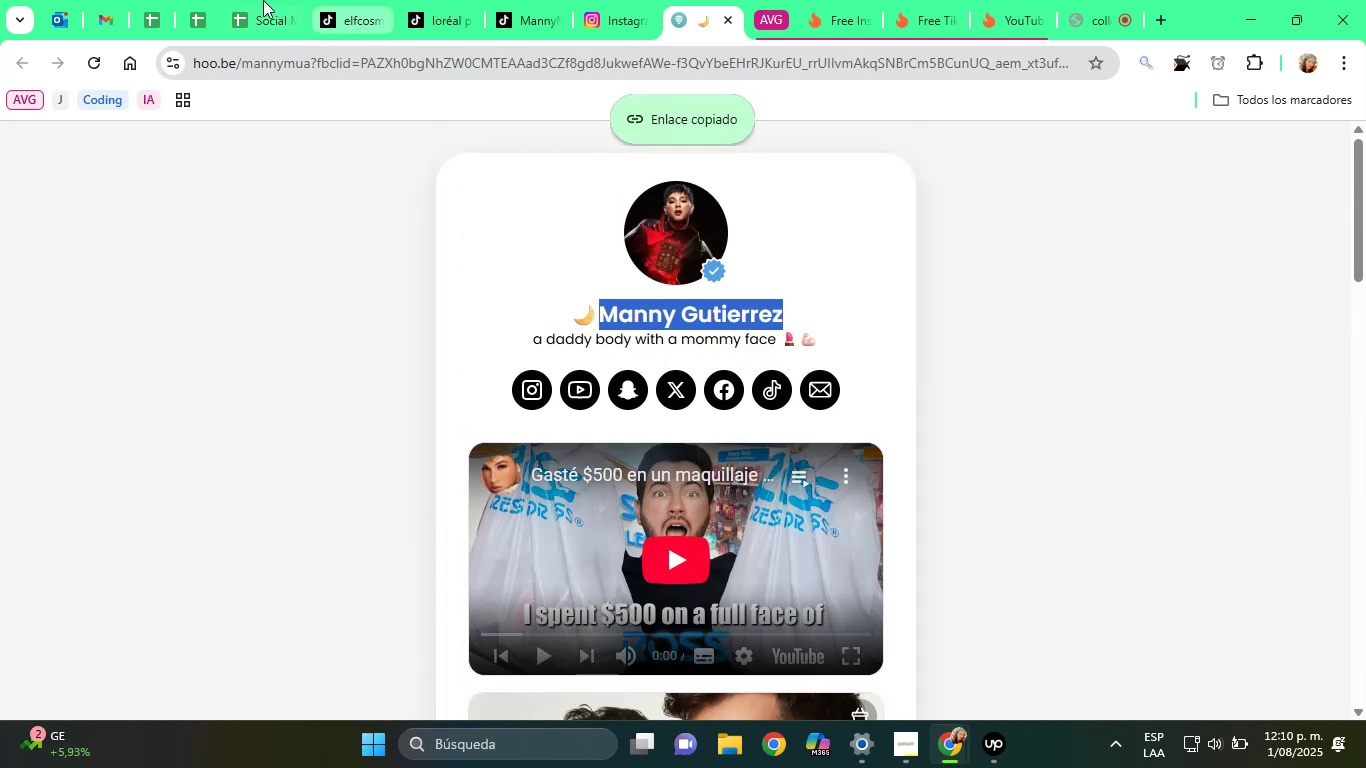 
left_click([259, 0])
 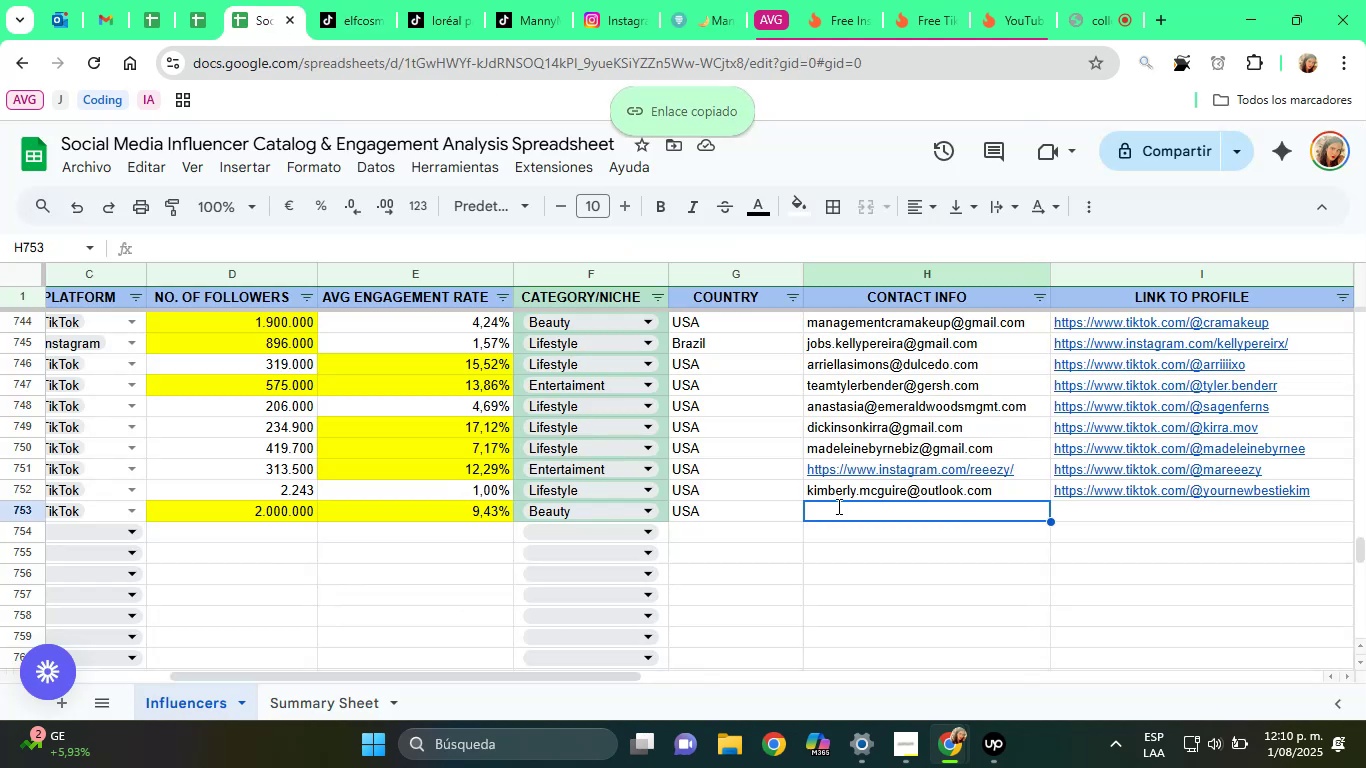 
key(Control+ControlLeft)
 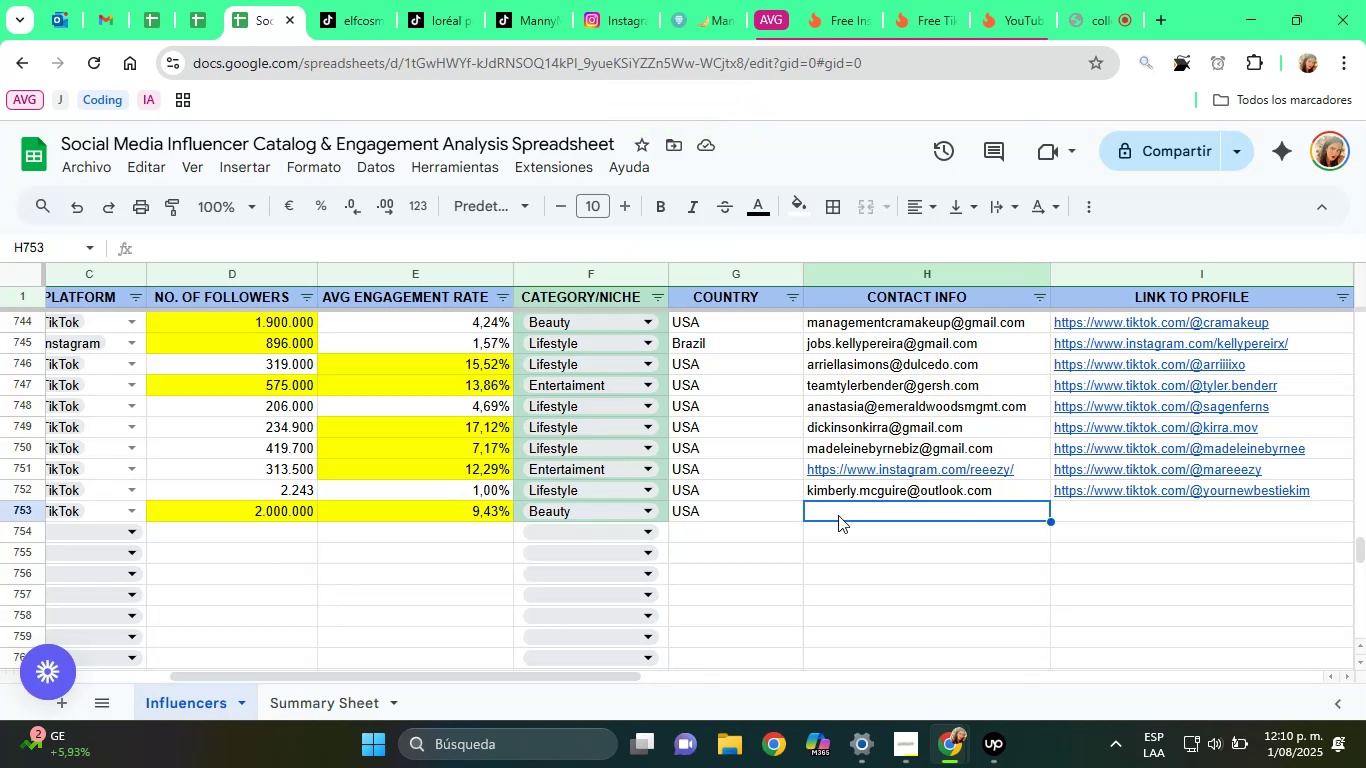 
key(Control+V)
 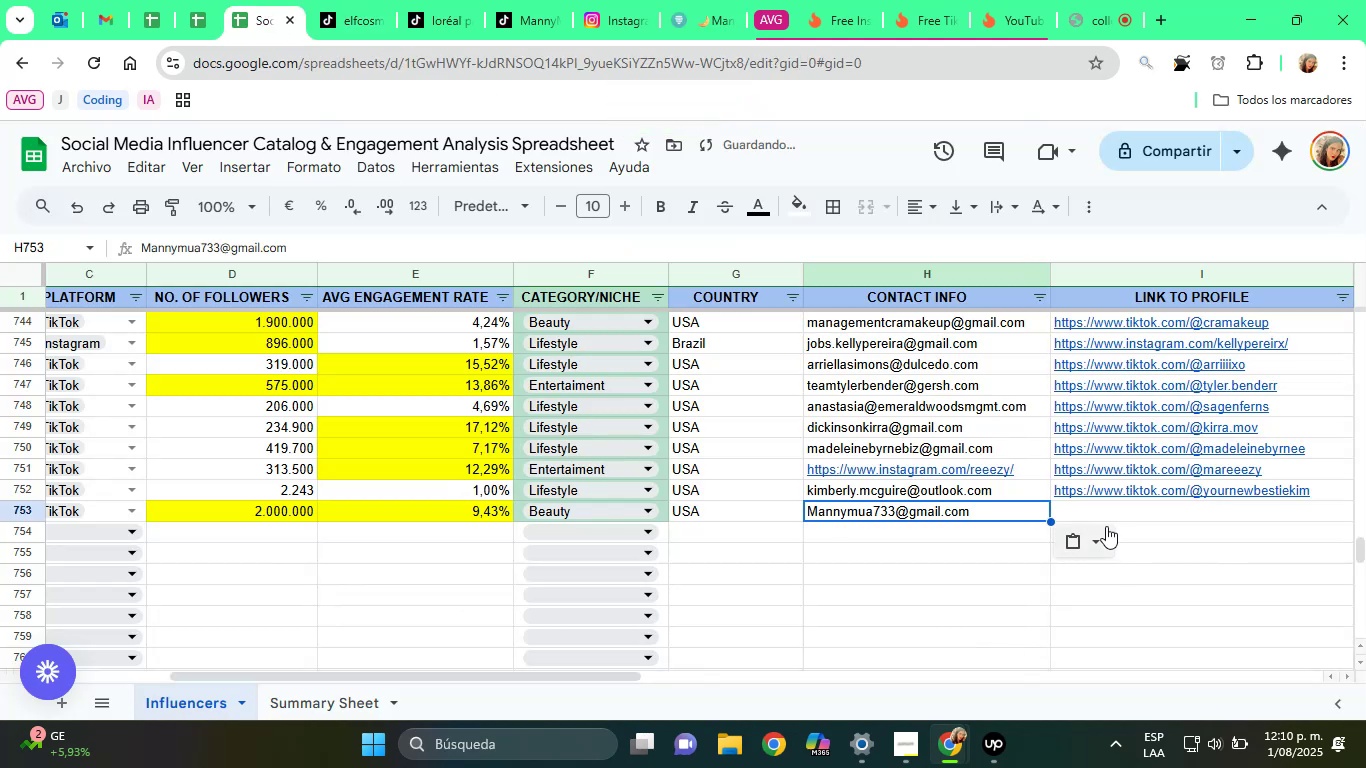 
left_click([1081, 533])
 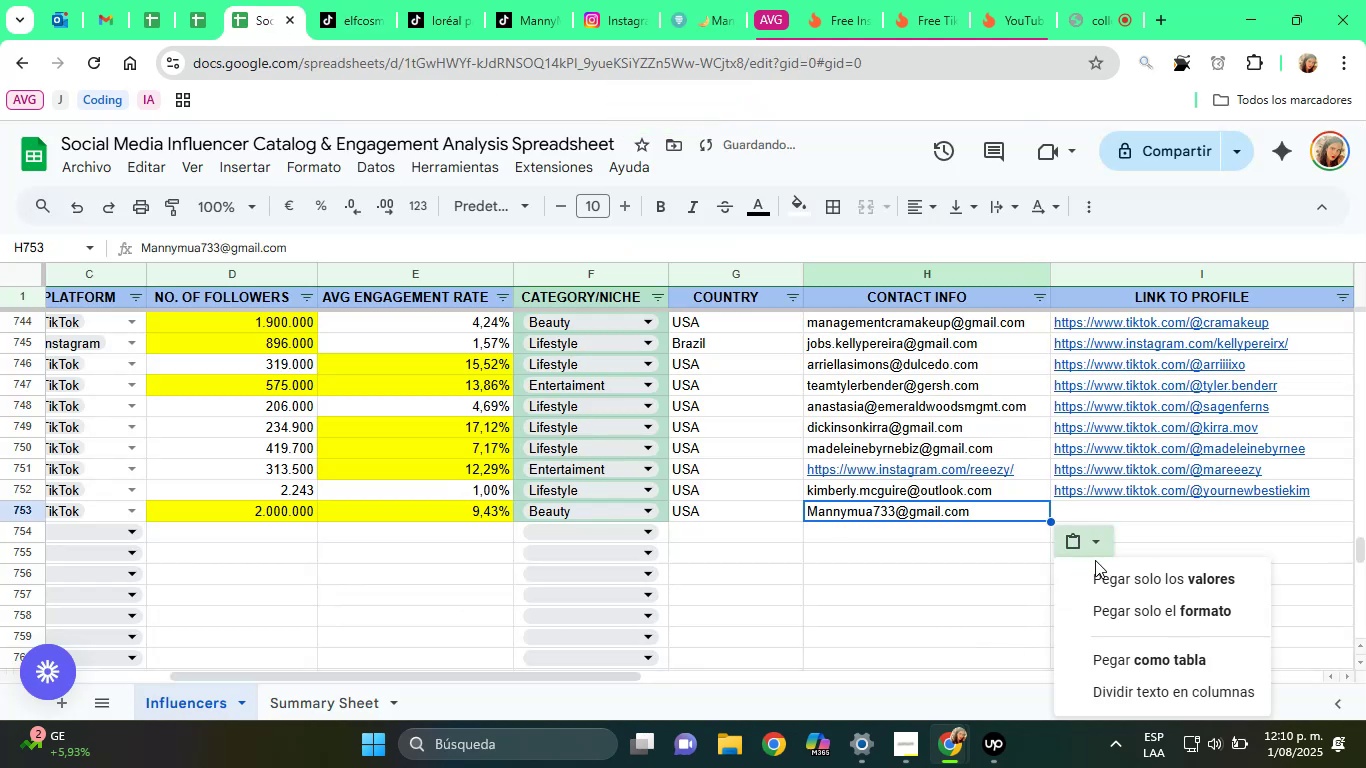 
left_click_drag(start_coordinate=[1113, 563], to_coordinate=[1134, 583])
 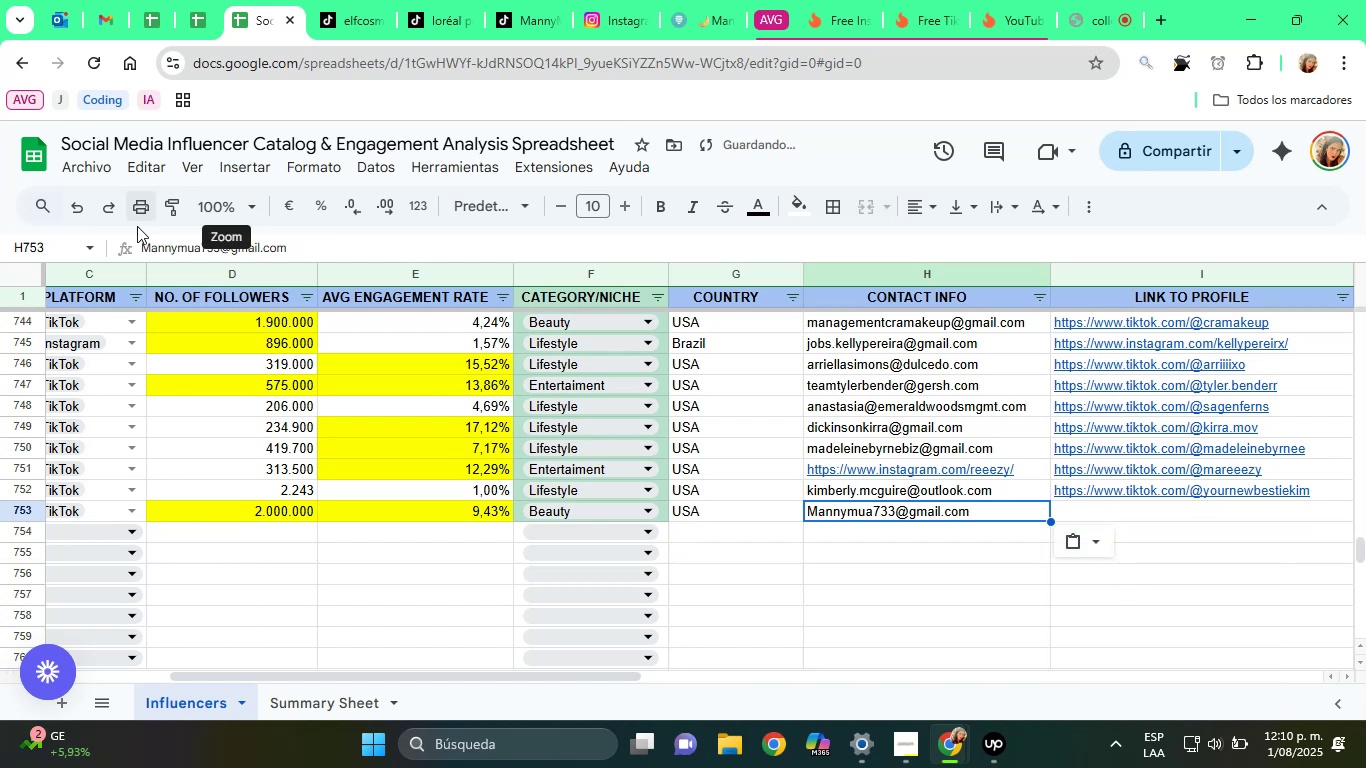 
left_click([148, 246])
 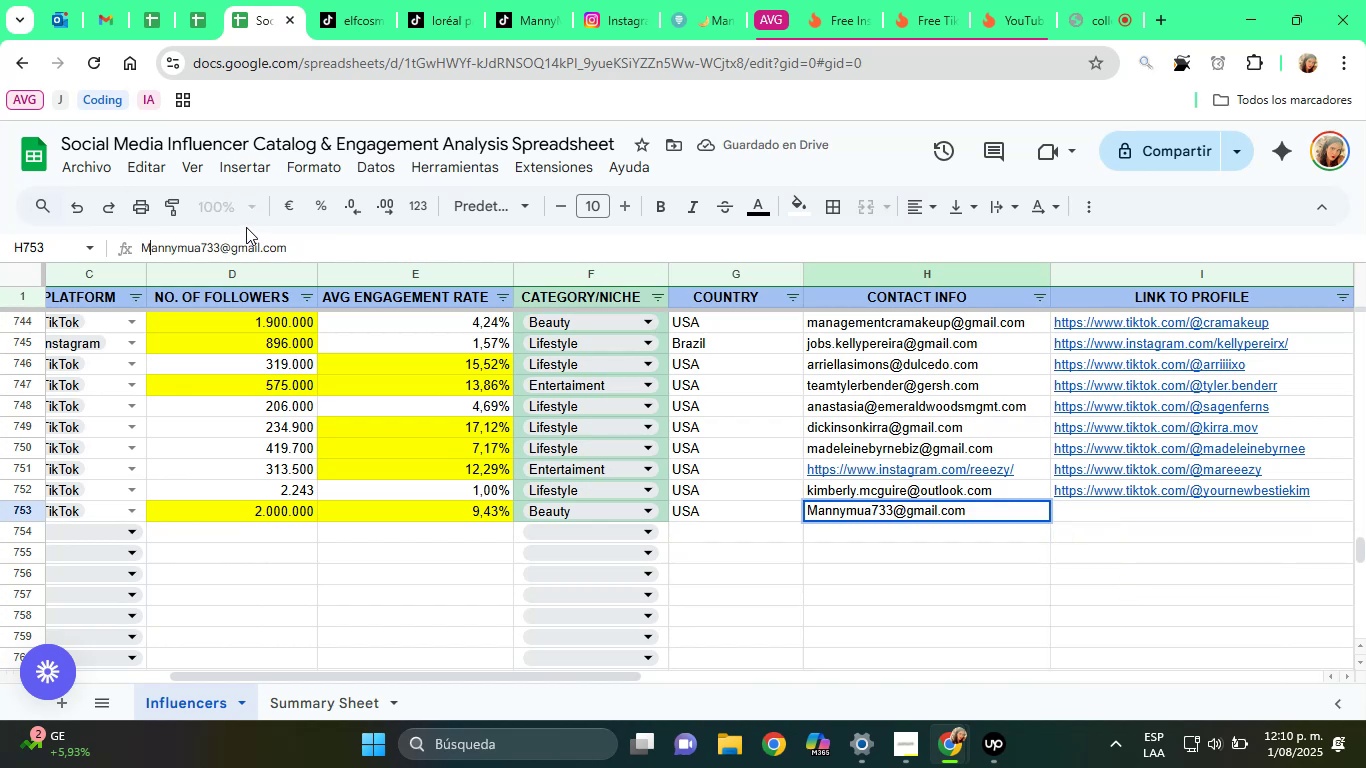 
key(Backspace)
 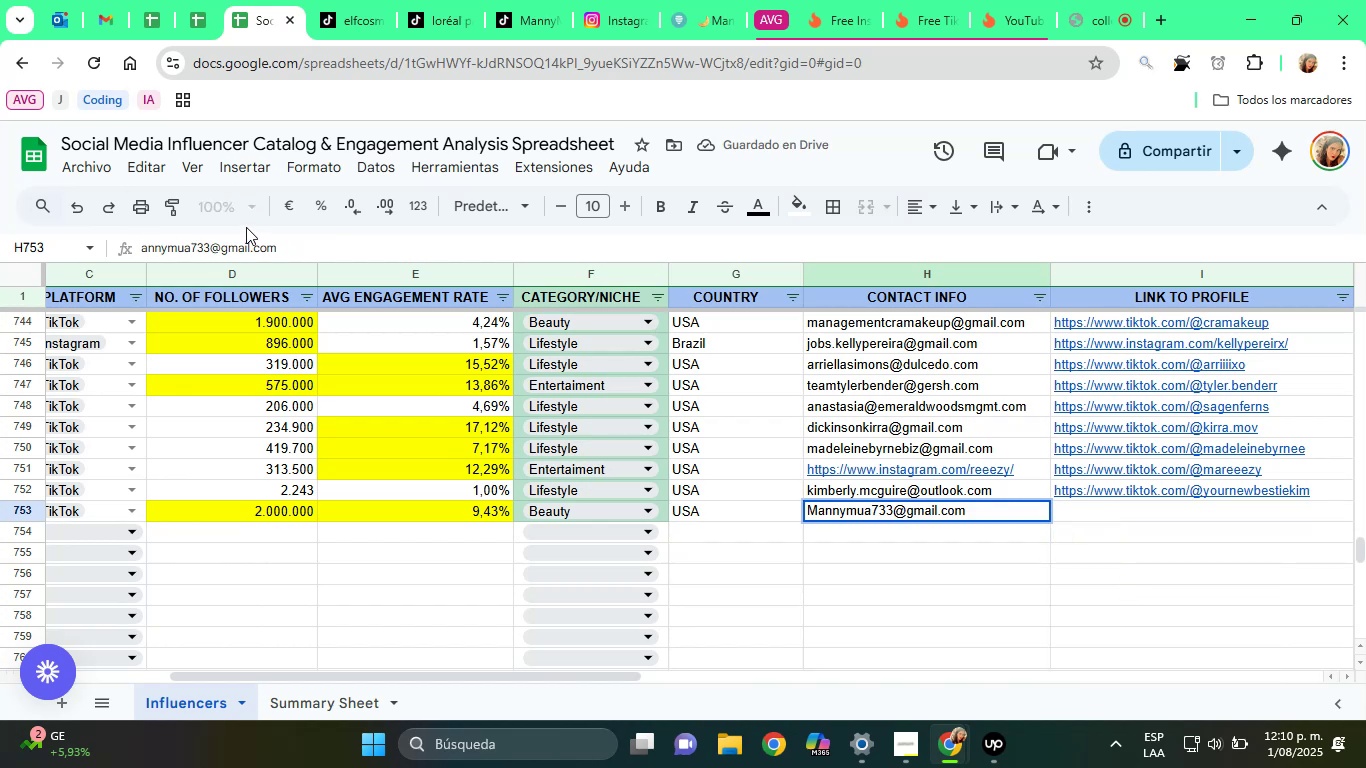 
key(M)
 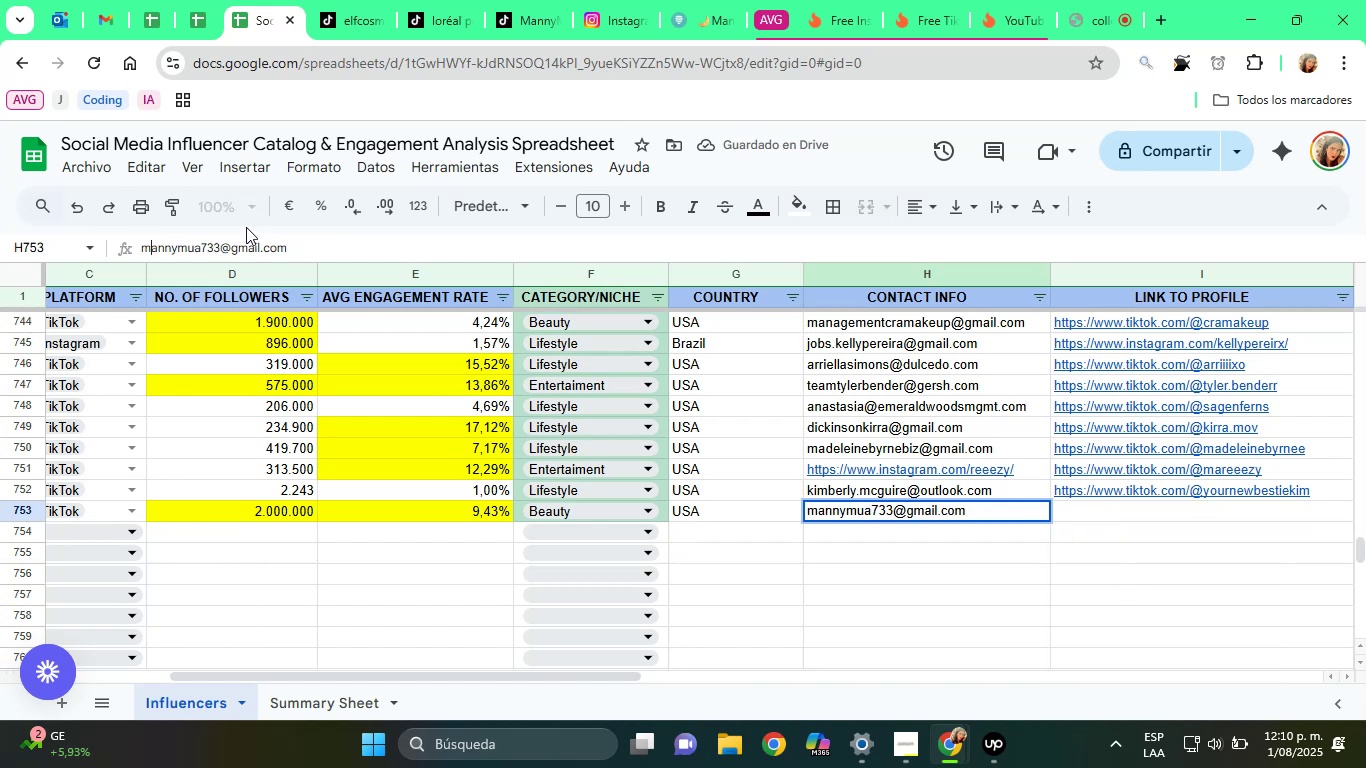 
key(ArrowRight)
 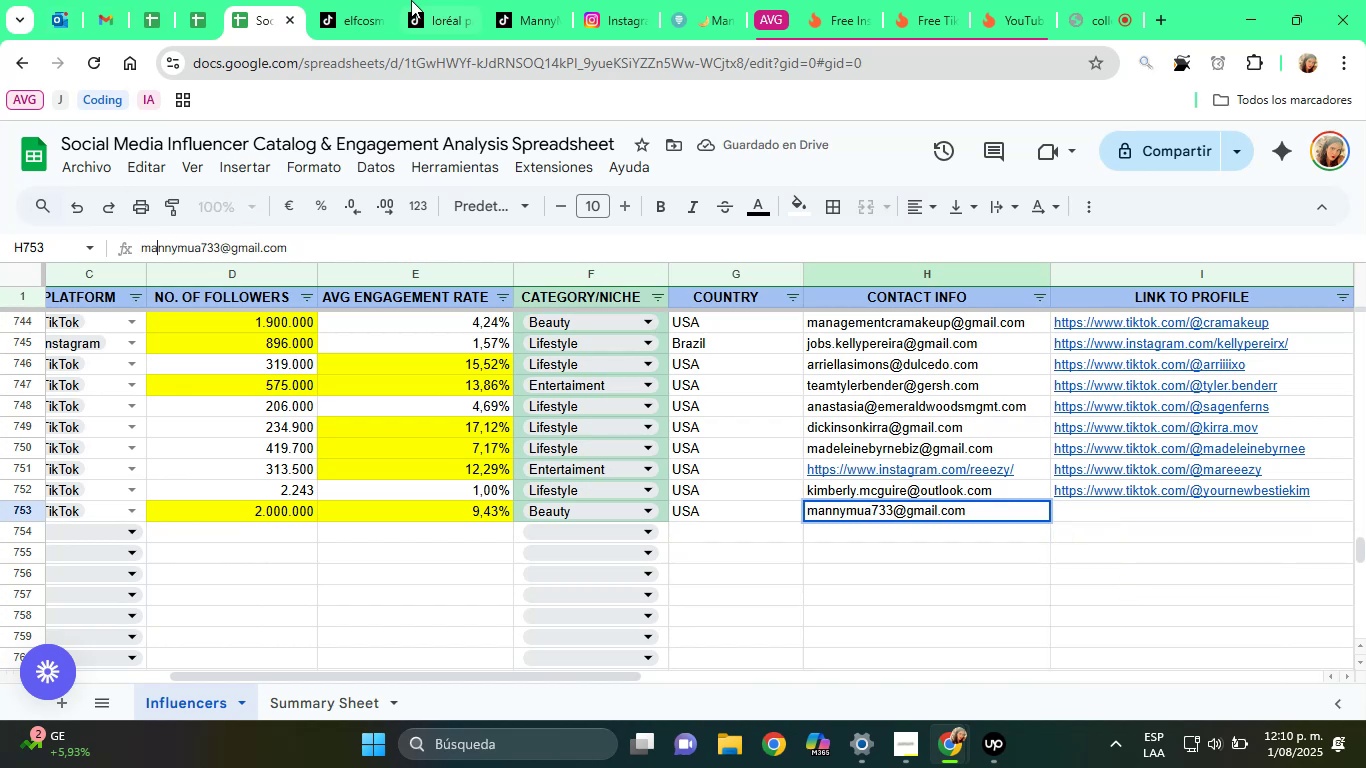 
left_click([503, 0])
 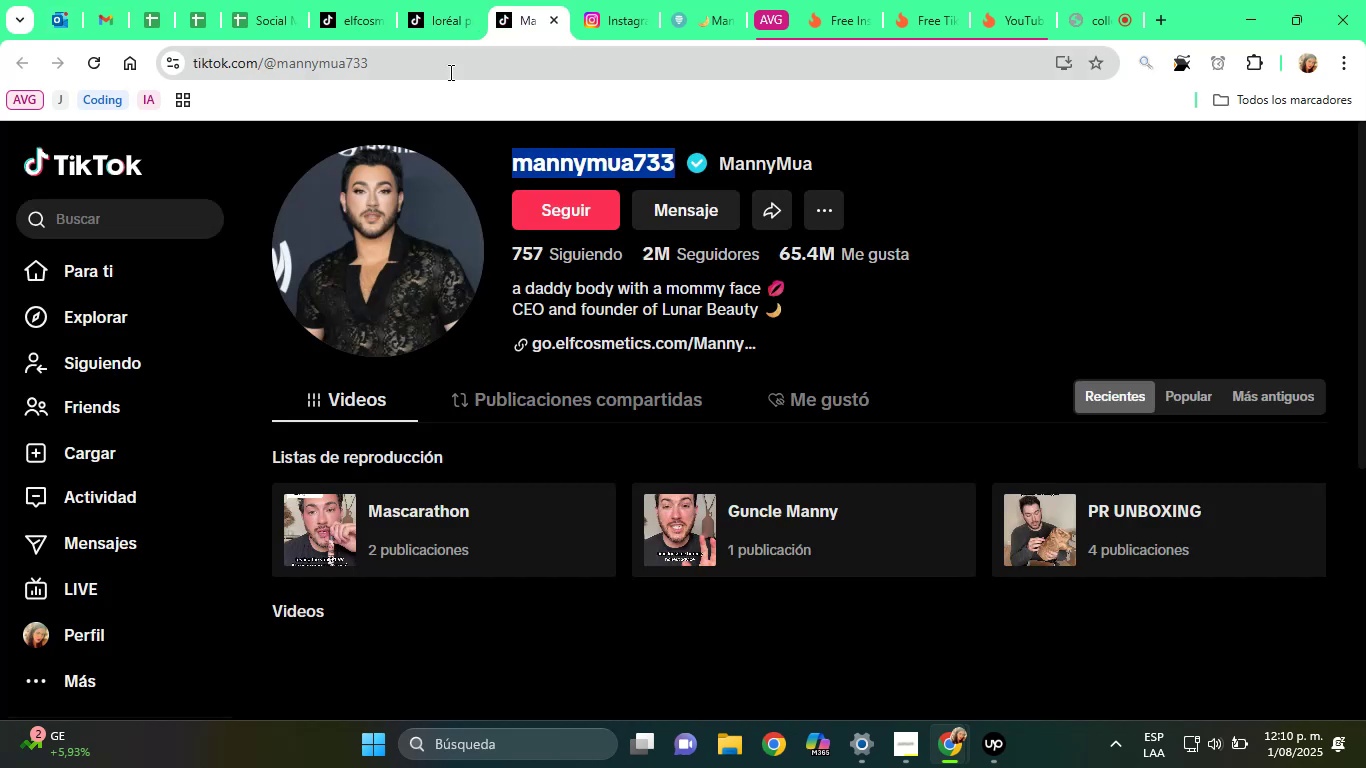 
left_click([417, 73])
 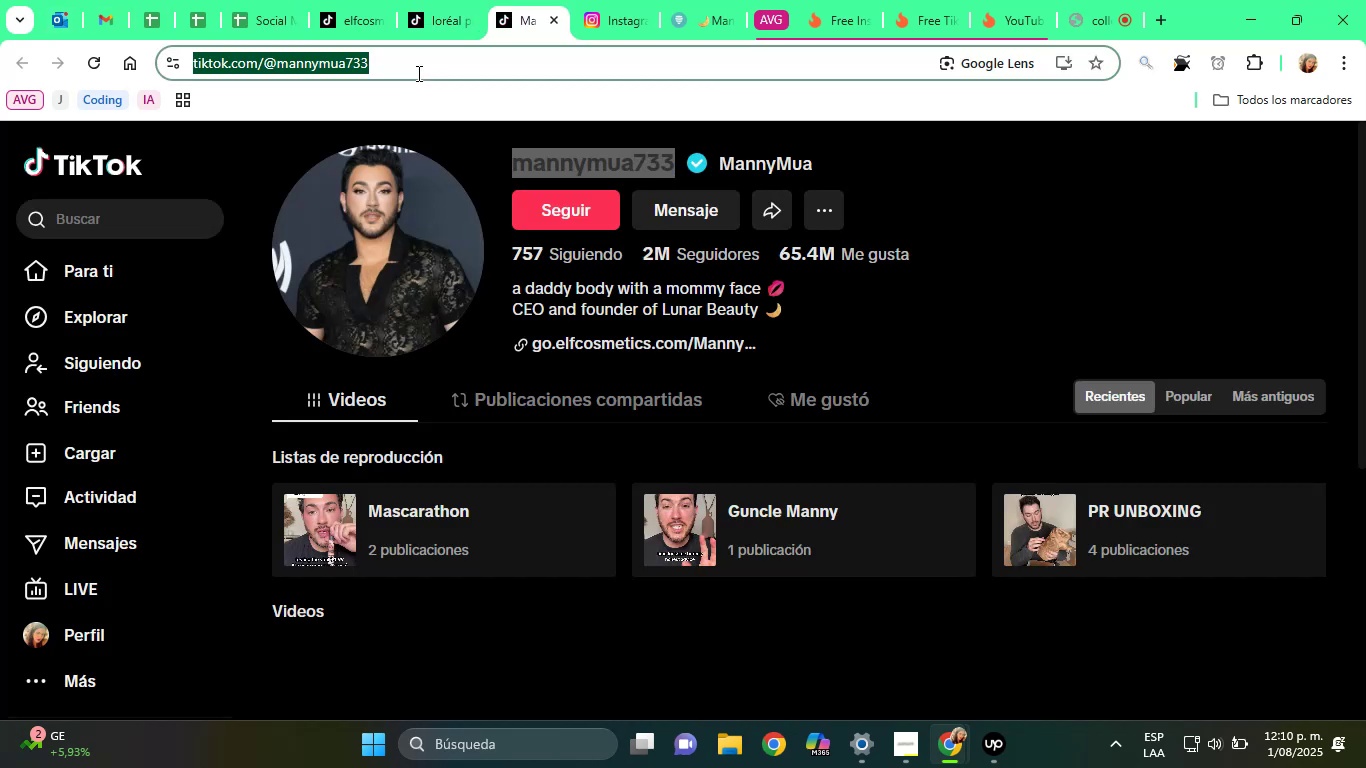 
key(Control+C)
 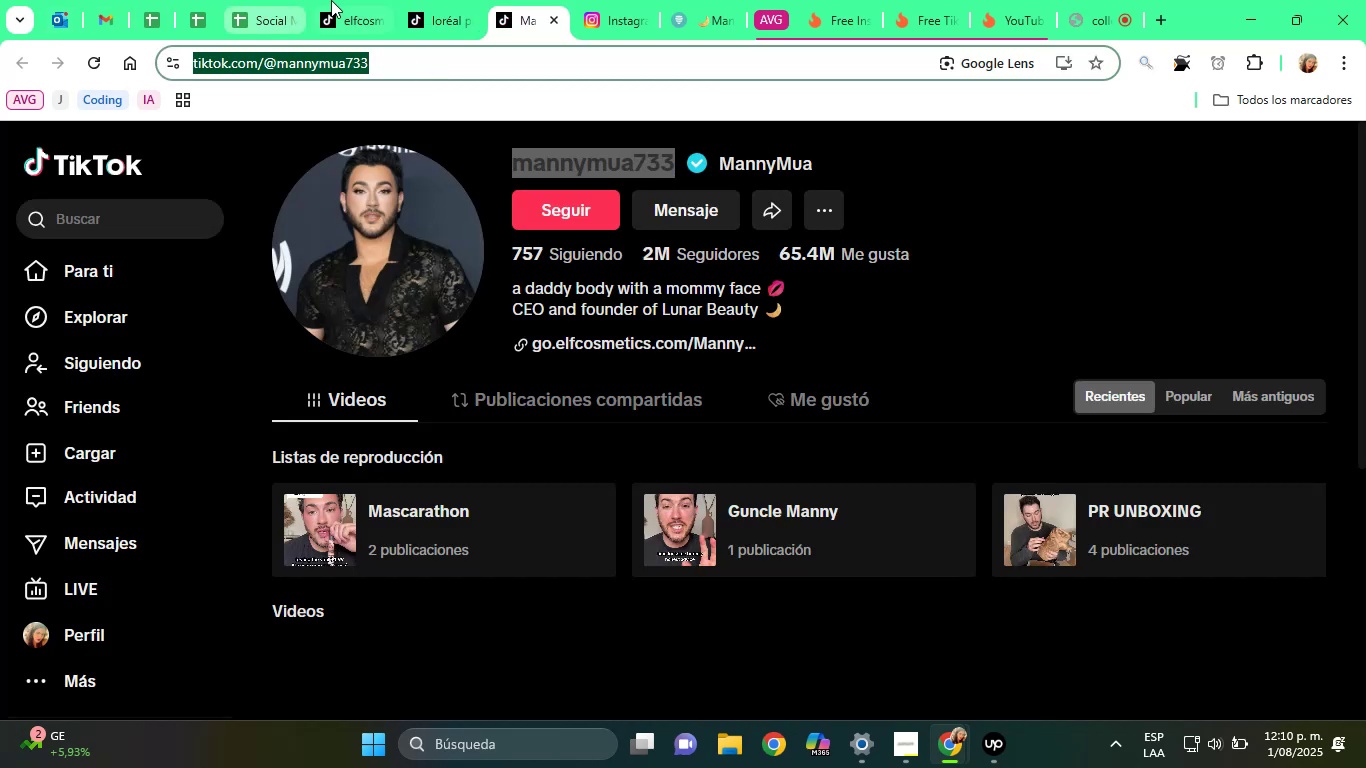 
left_click([260, 0])
 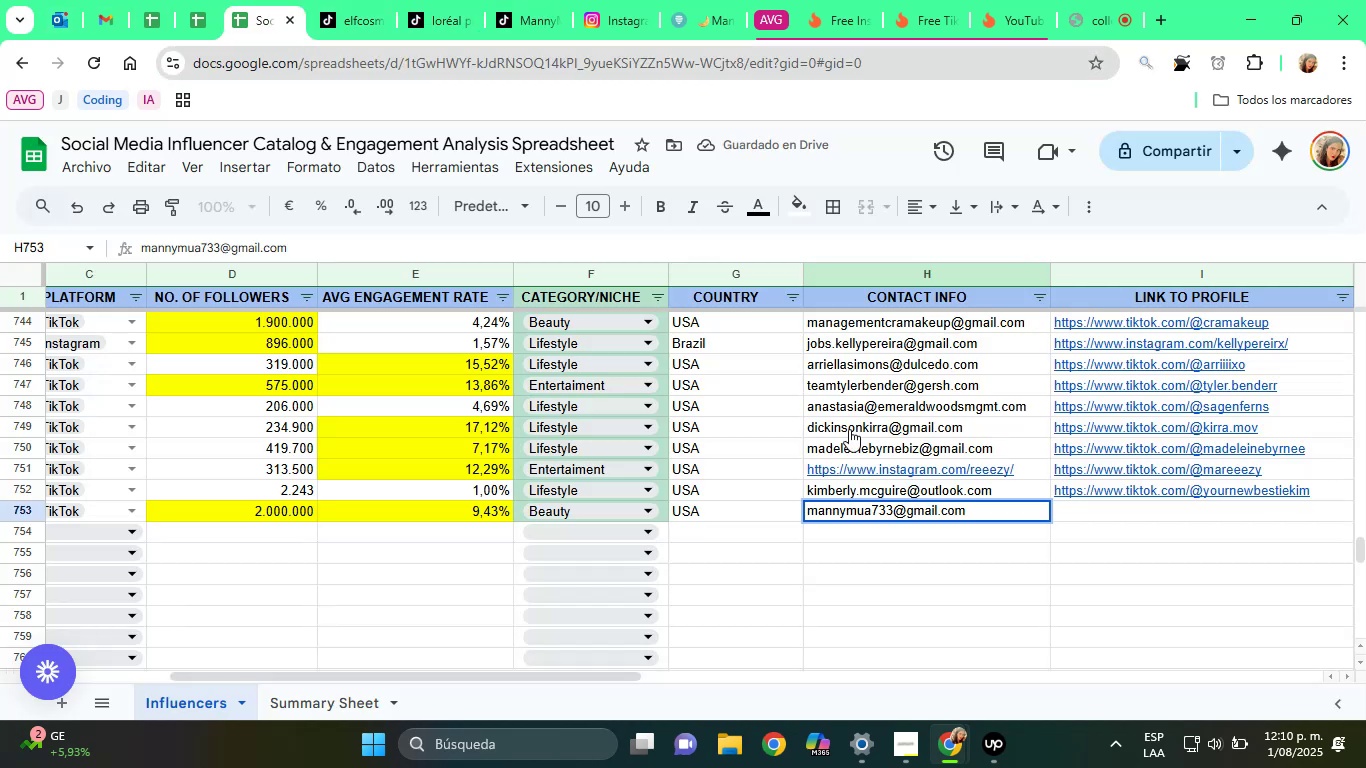 
key(ArrowRight)
 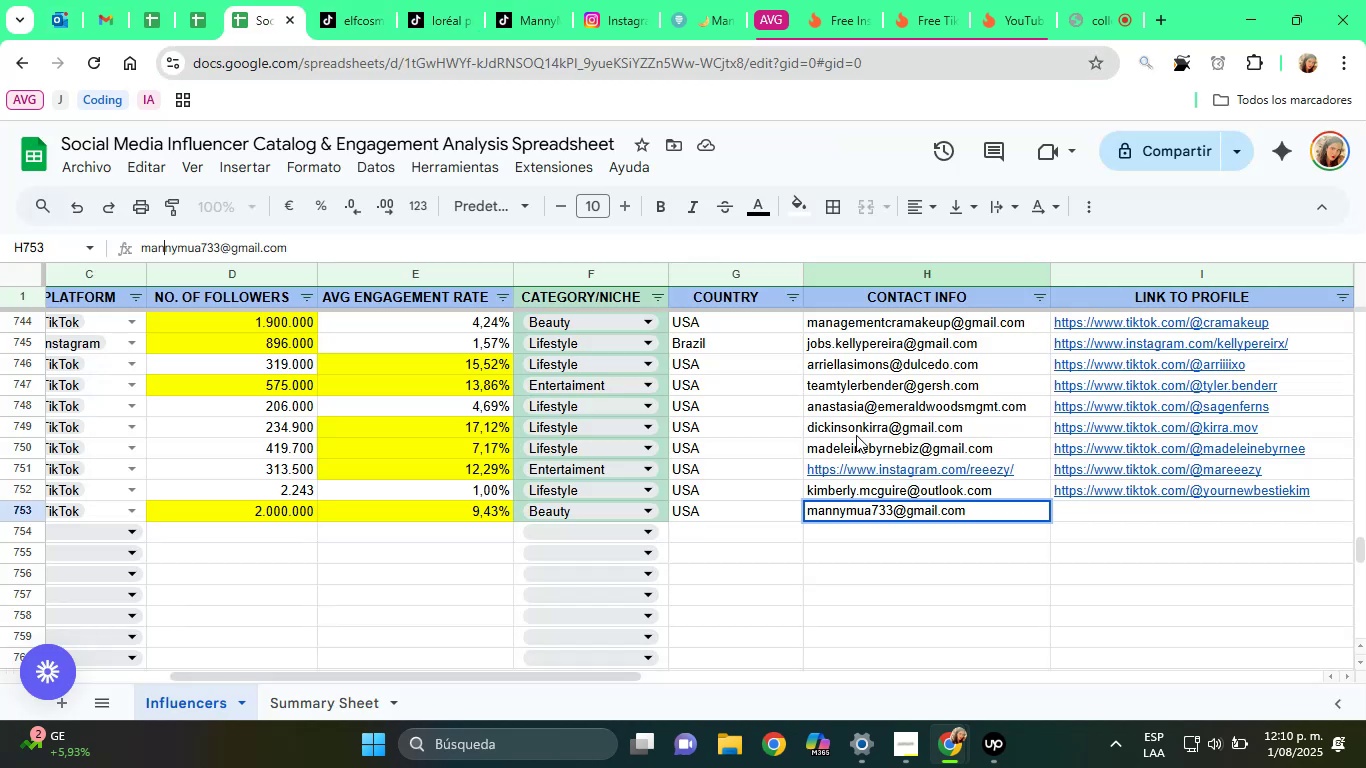 
left_click_drag(start_coordinate=[856, 435], to_coordinate=[1134, 660])
 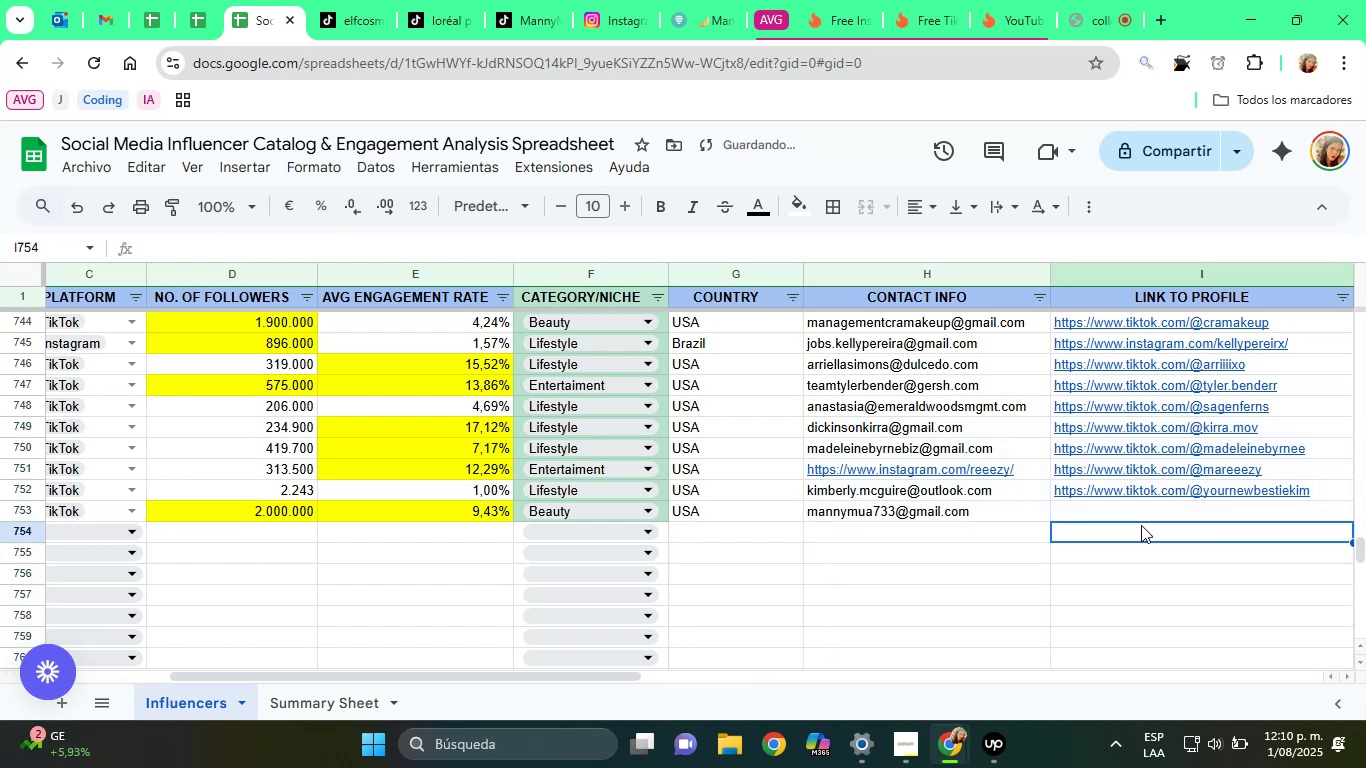 
left_click([1138, 516])
 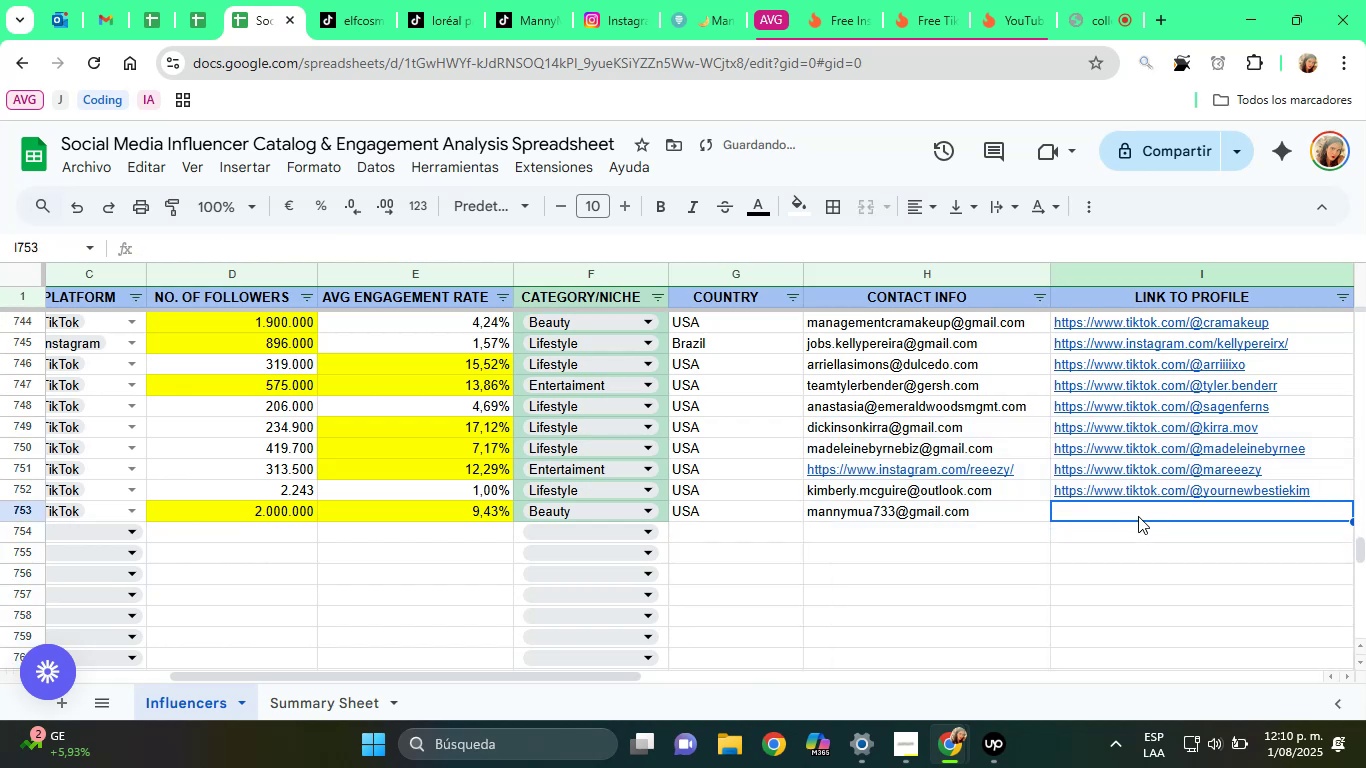 
key(Control+ControlLeft)
 